 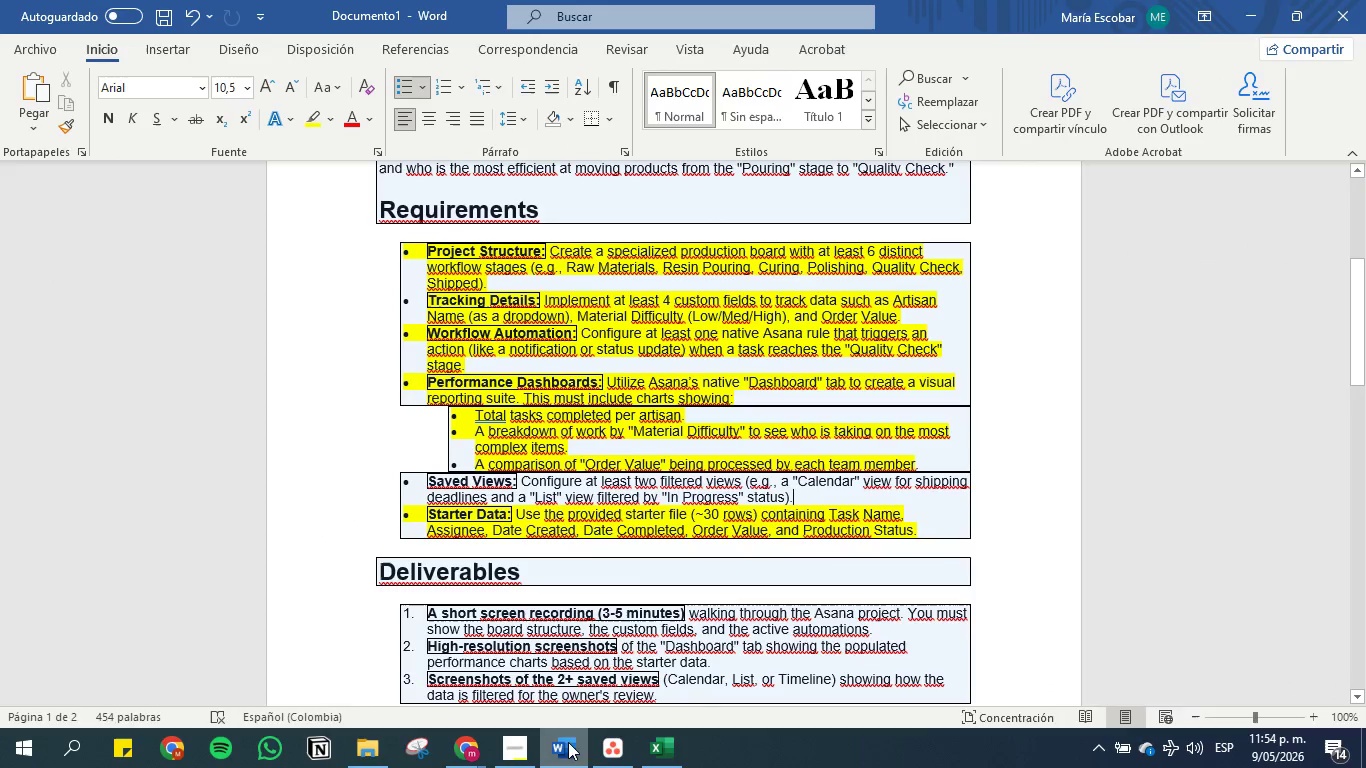 
left_click_drag(start_coordinate=[809, 499], to_coordinate=[416, 484])
 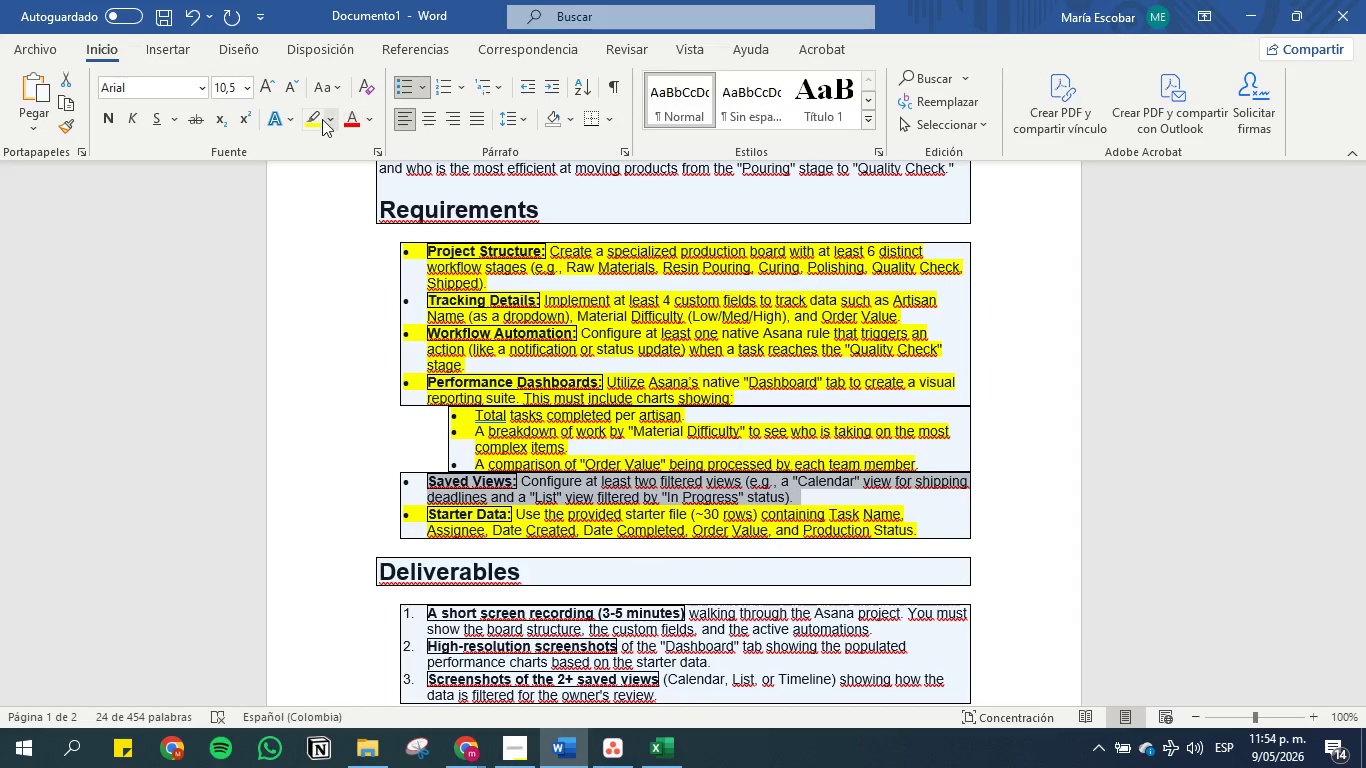 
left_click([315, 115])
 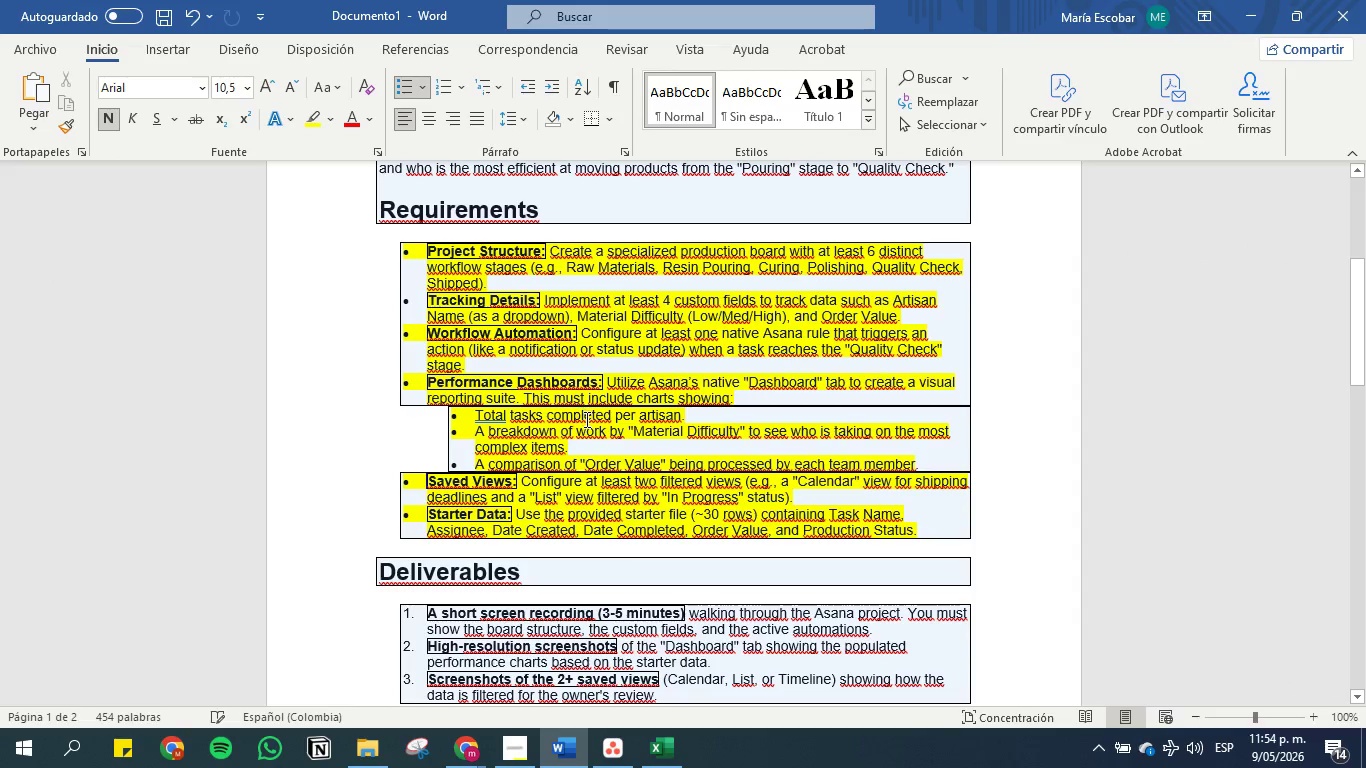 
left_click([676, 484])
 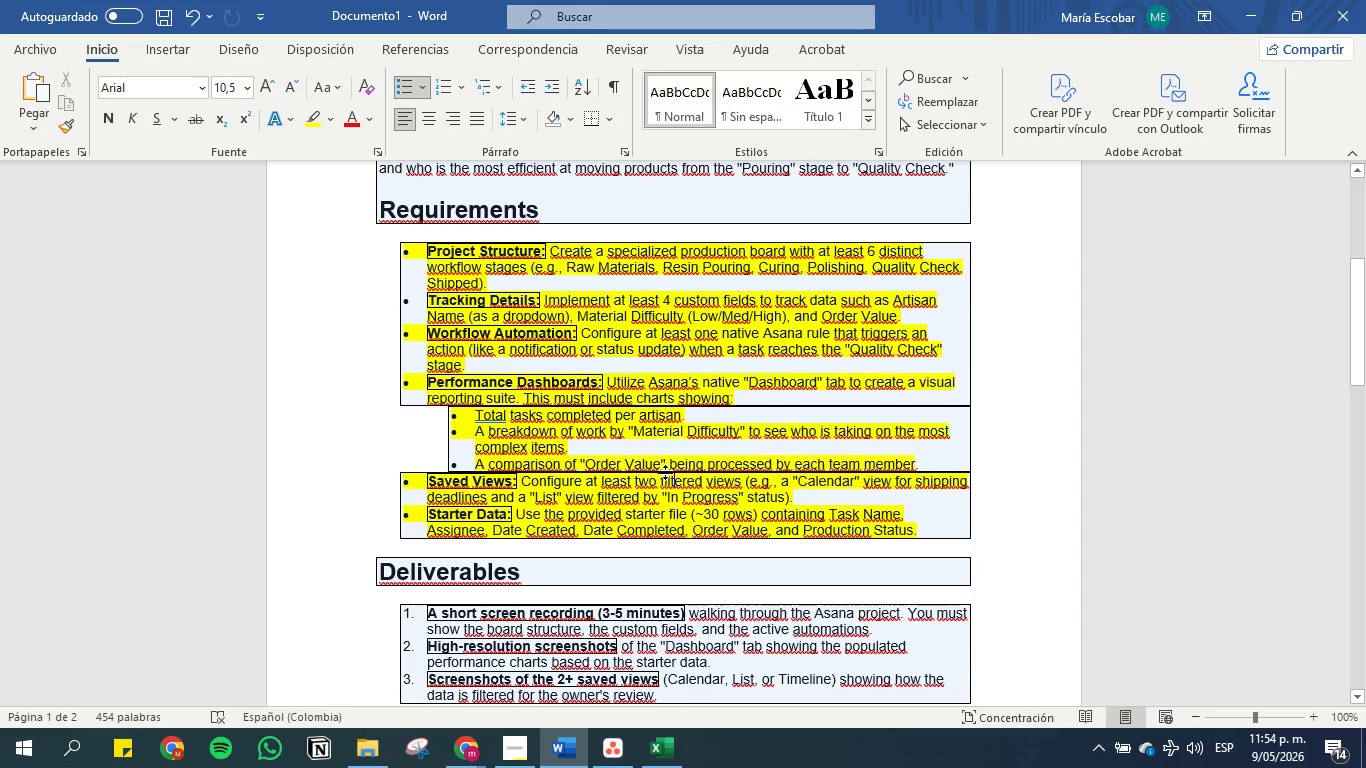 
scroll: coordinate [654, 452], scroll_direction: up, amount: 7.0
 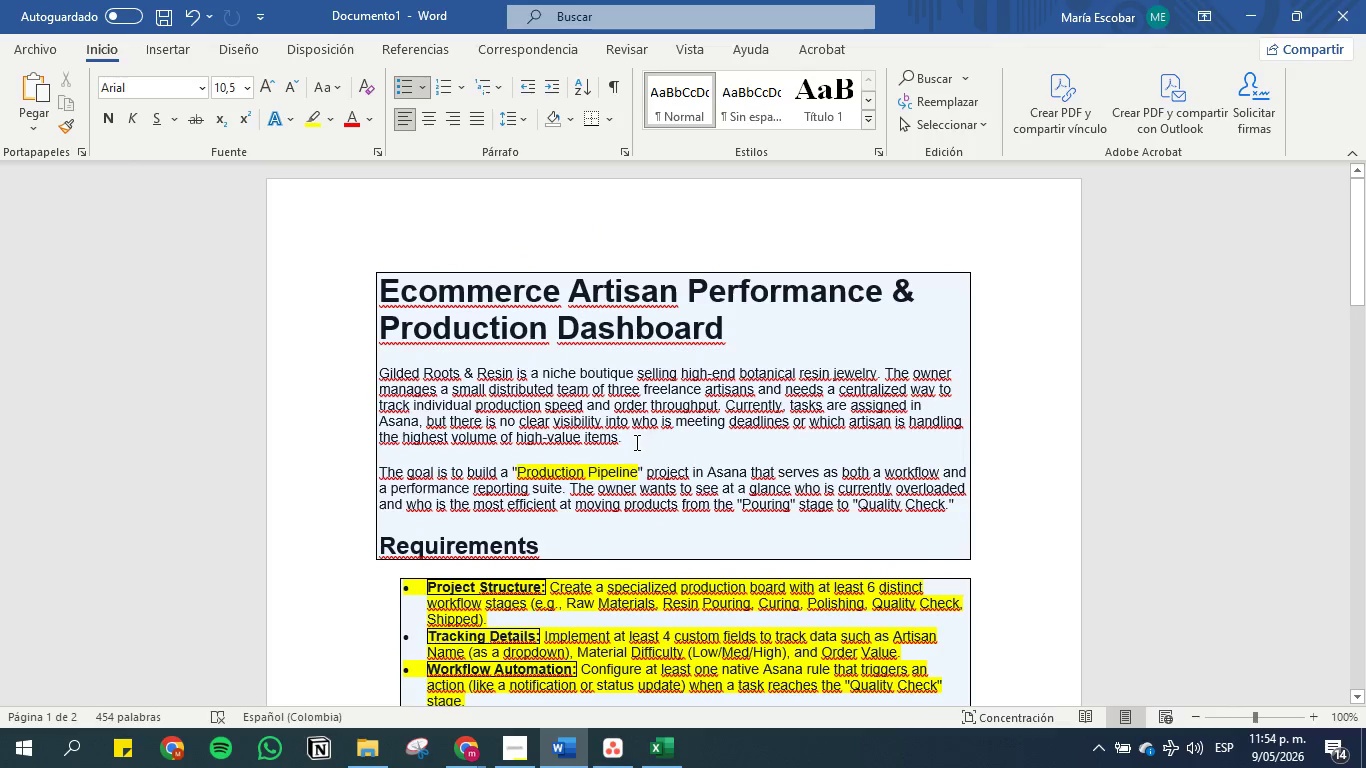 
scroll: coordinate [632, 434], scroll_direction: down, amount: 9.0
 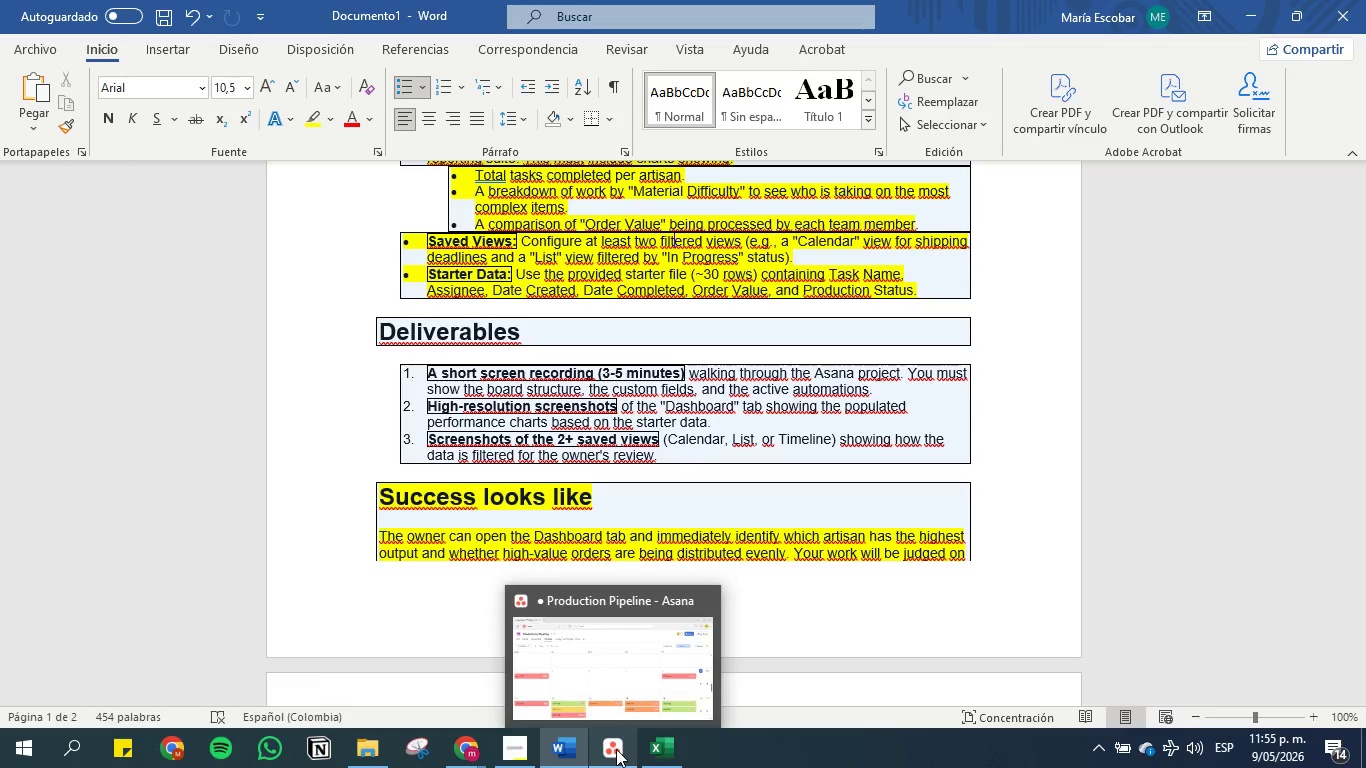 
wait(20.95)
 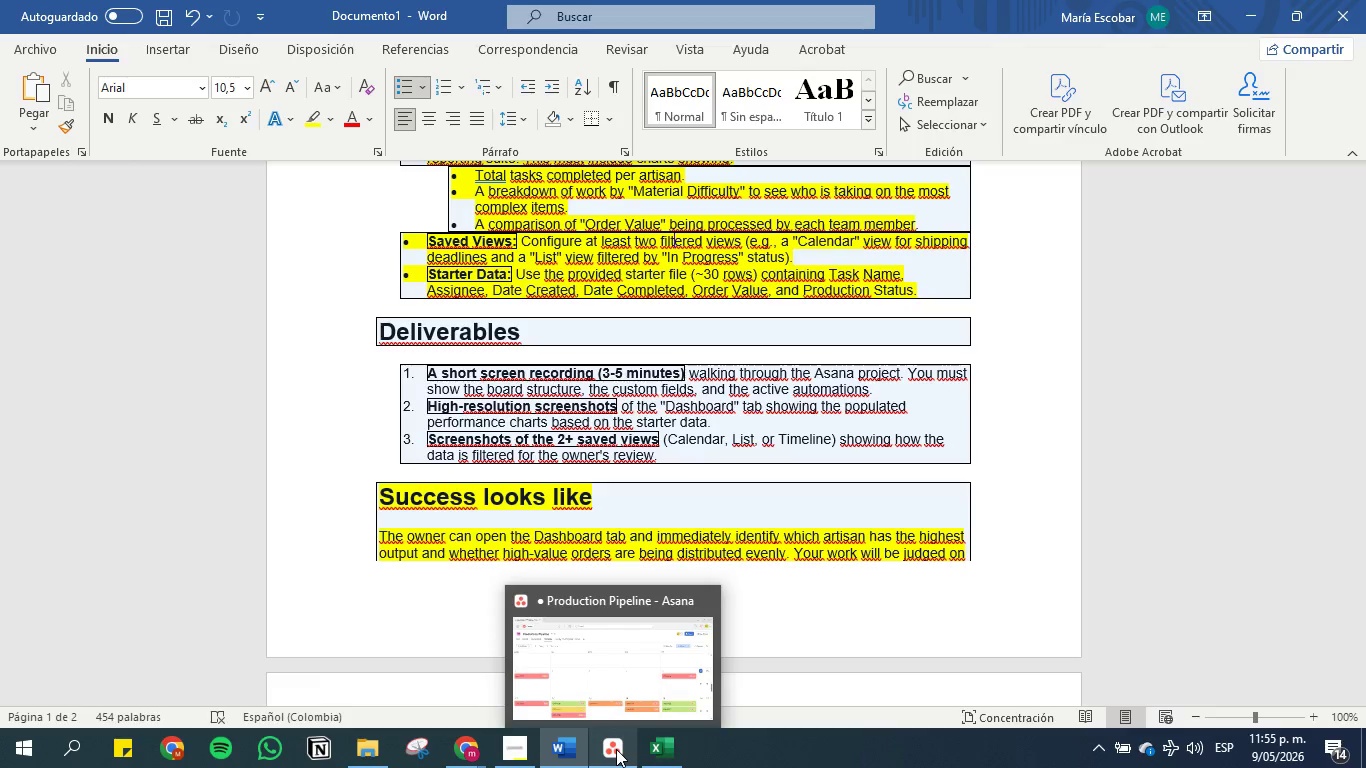 
left_click([616, 749])
 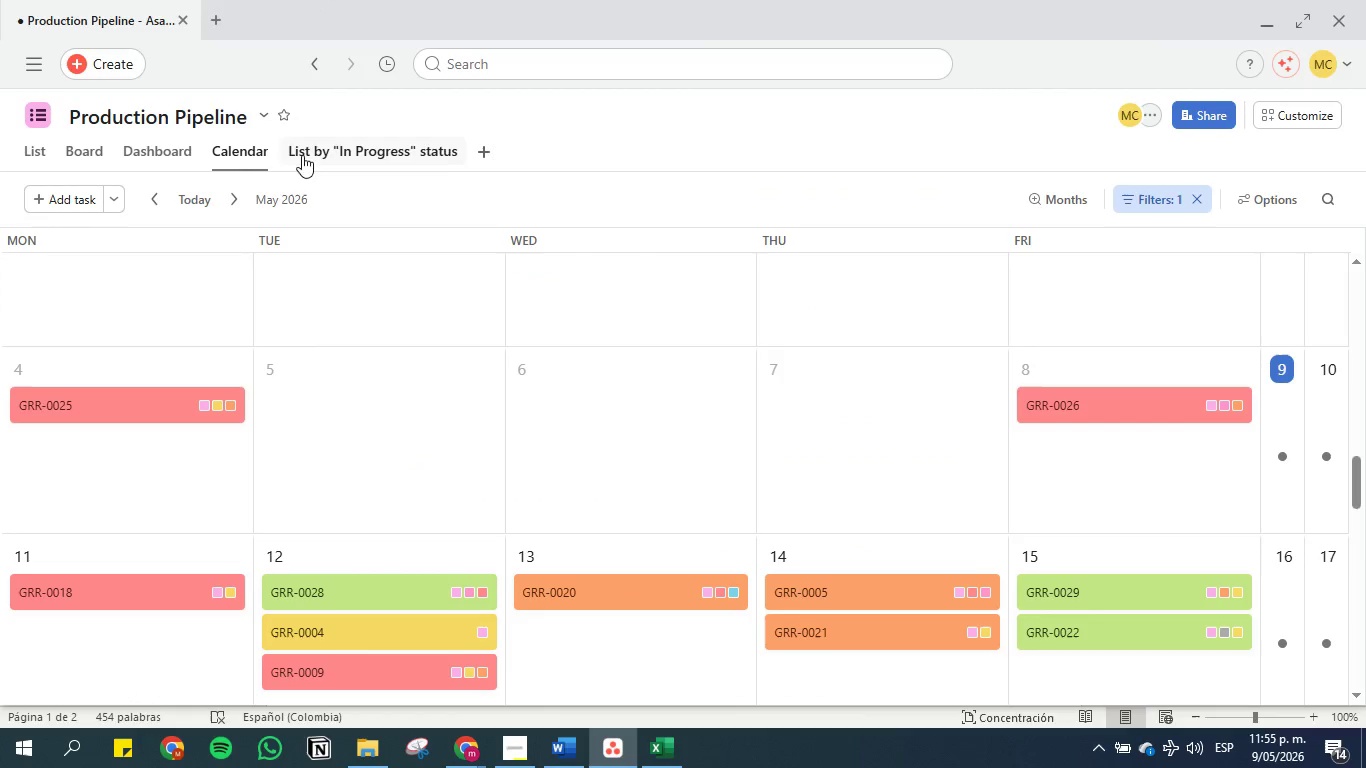 
left_click([164, 148])
 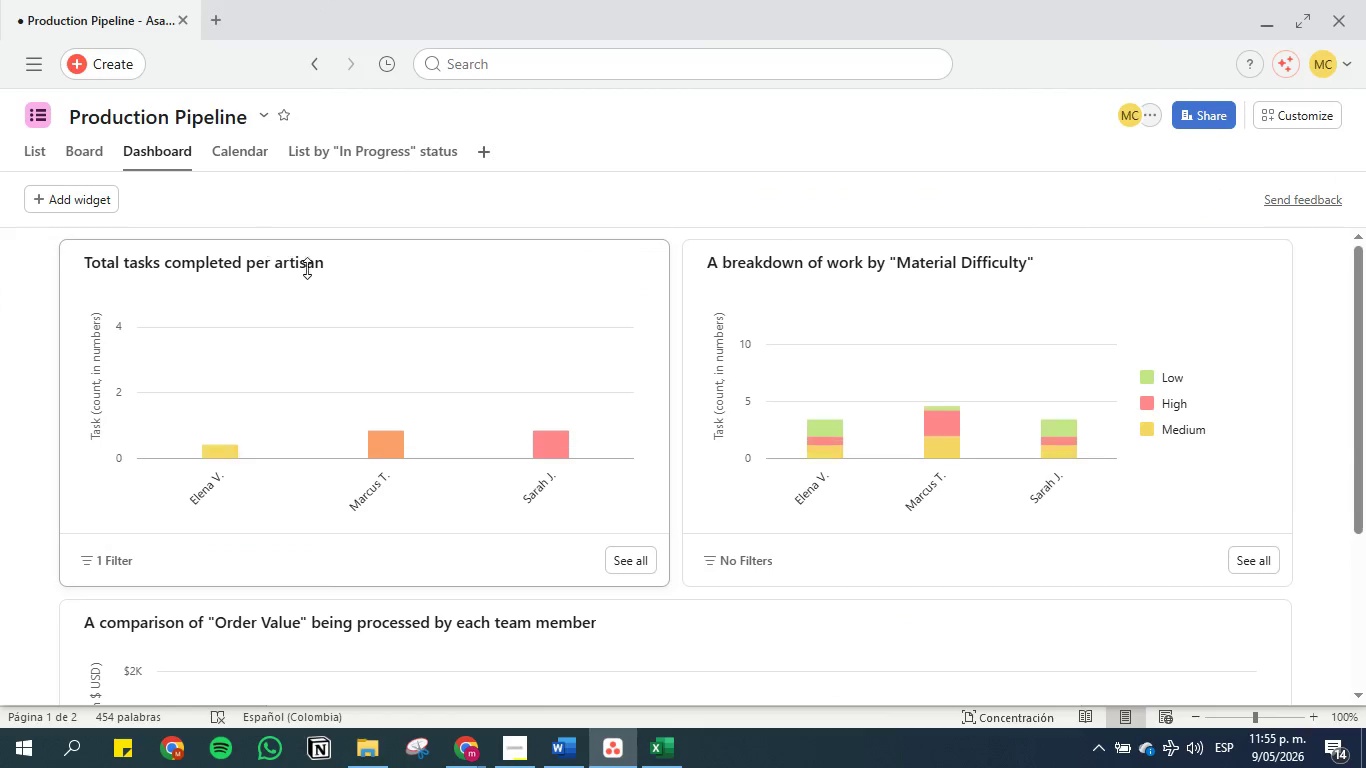 
scroll: coordinate [322, 353], scroll_direction: up, amount: 9.0
 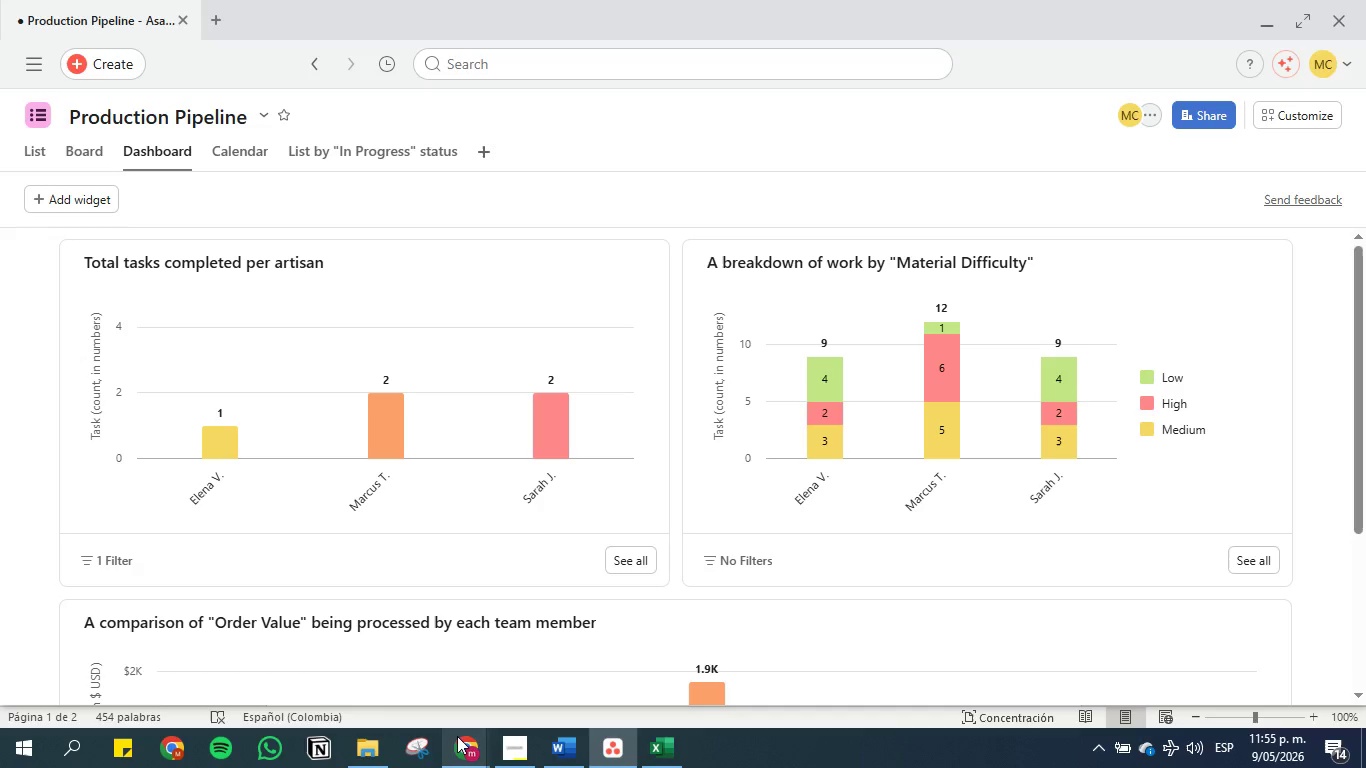 
left_click([411, 749])
 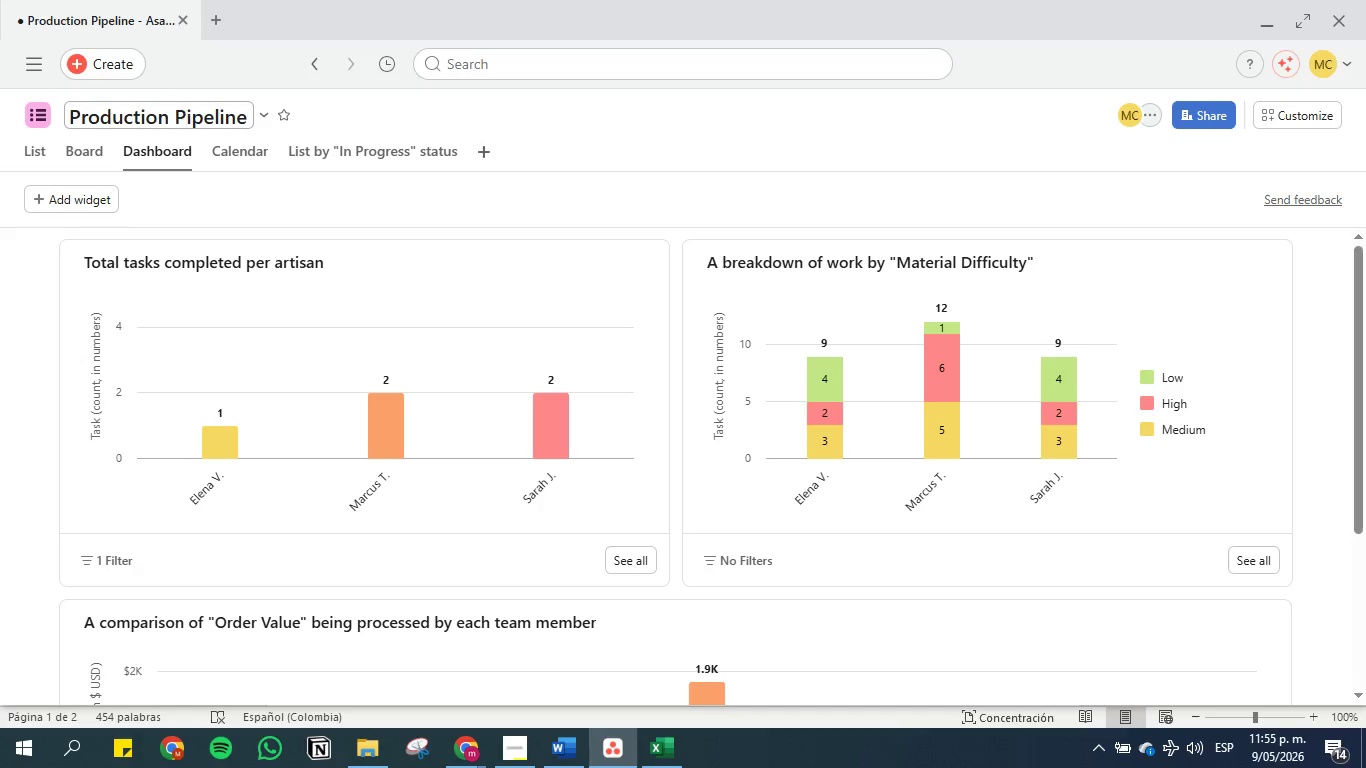 
left_click([106, 54])
 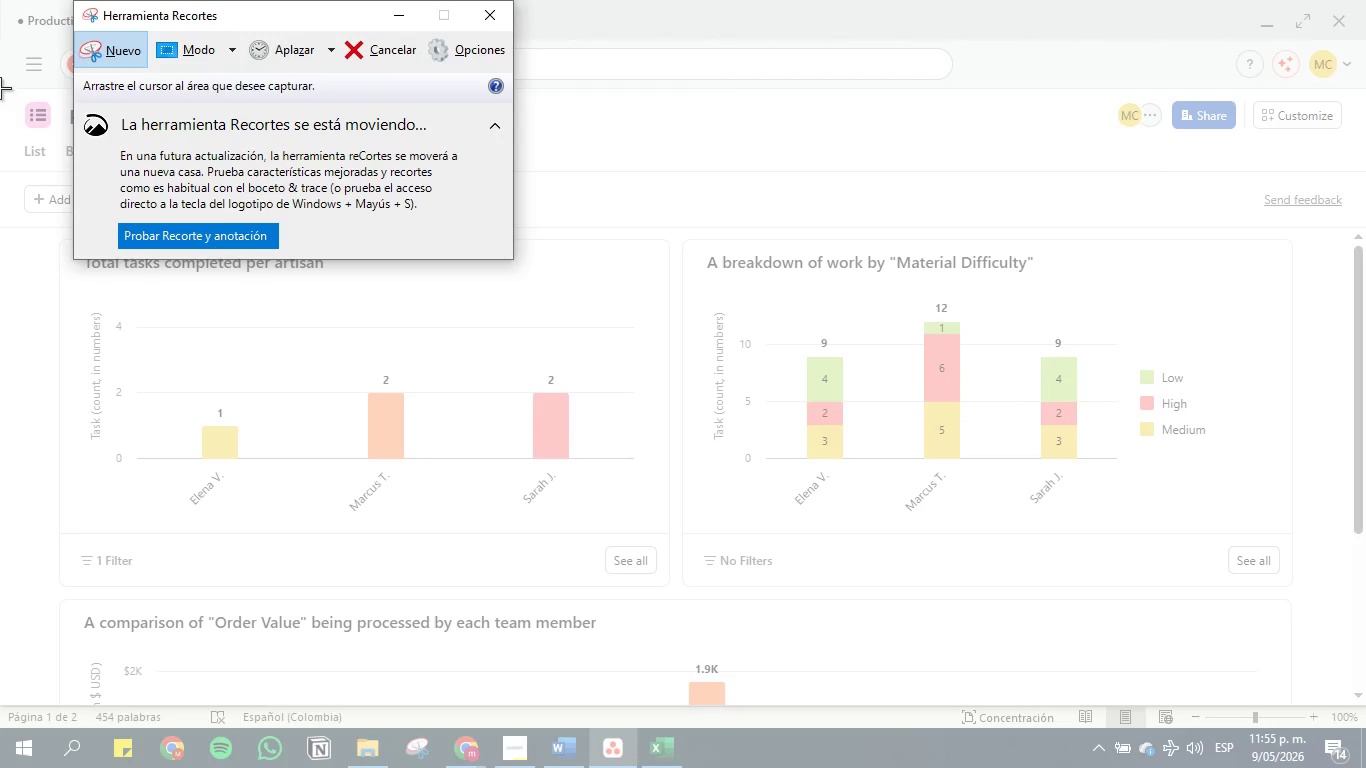 
left_click_drag(start_coordinate=[0, 86], to_coordinate=[1355, 597])
 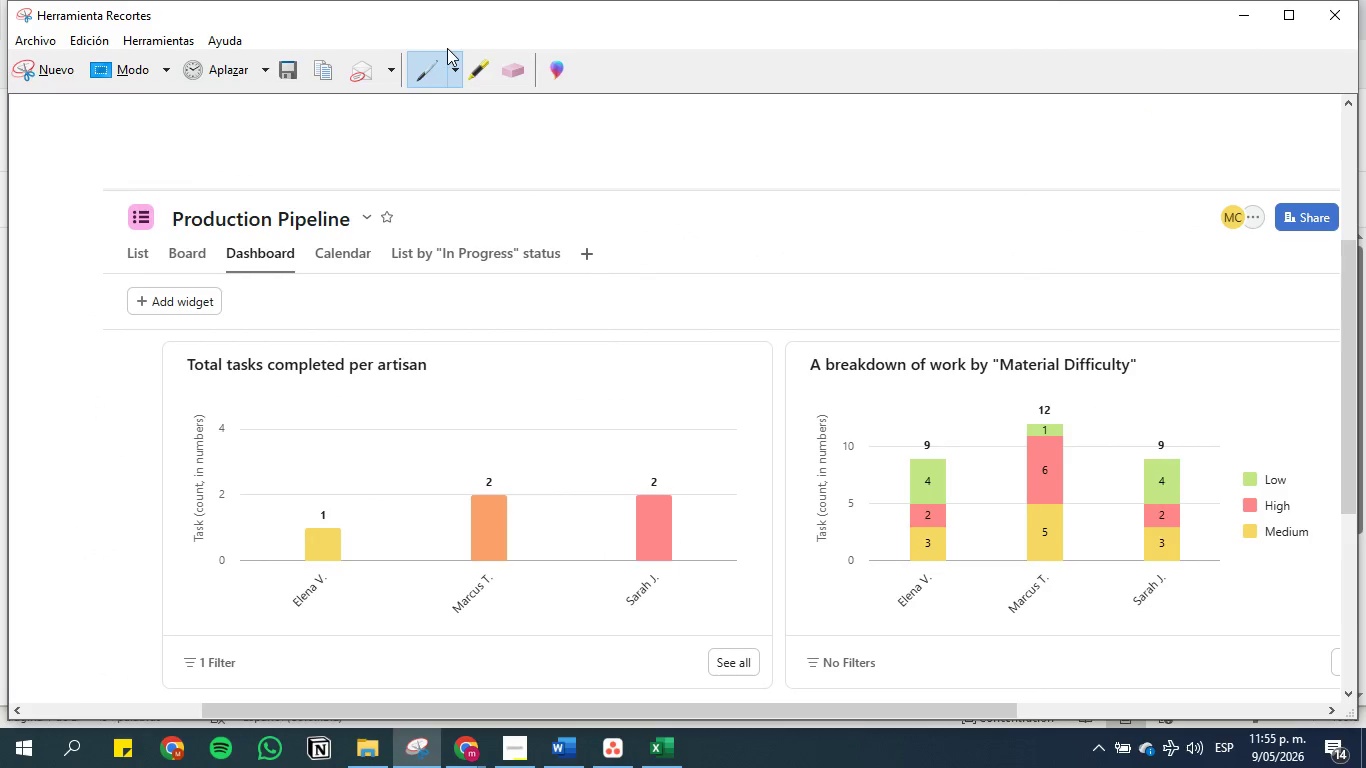 
left_click([477, 77])
 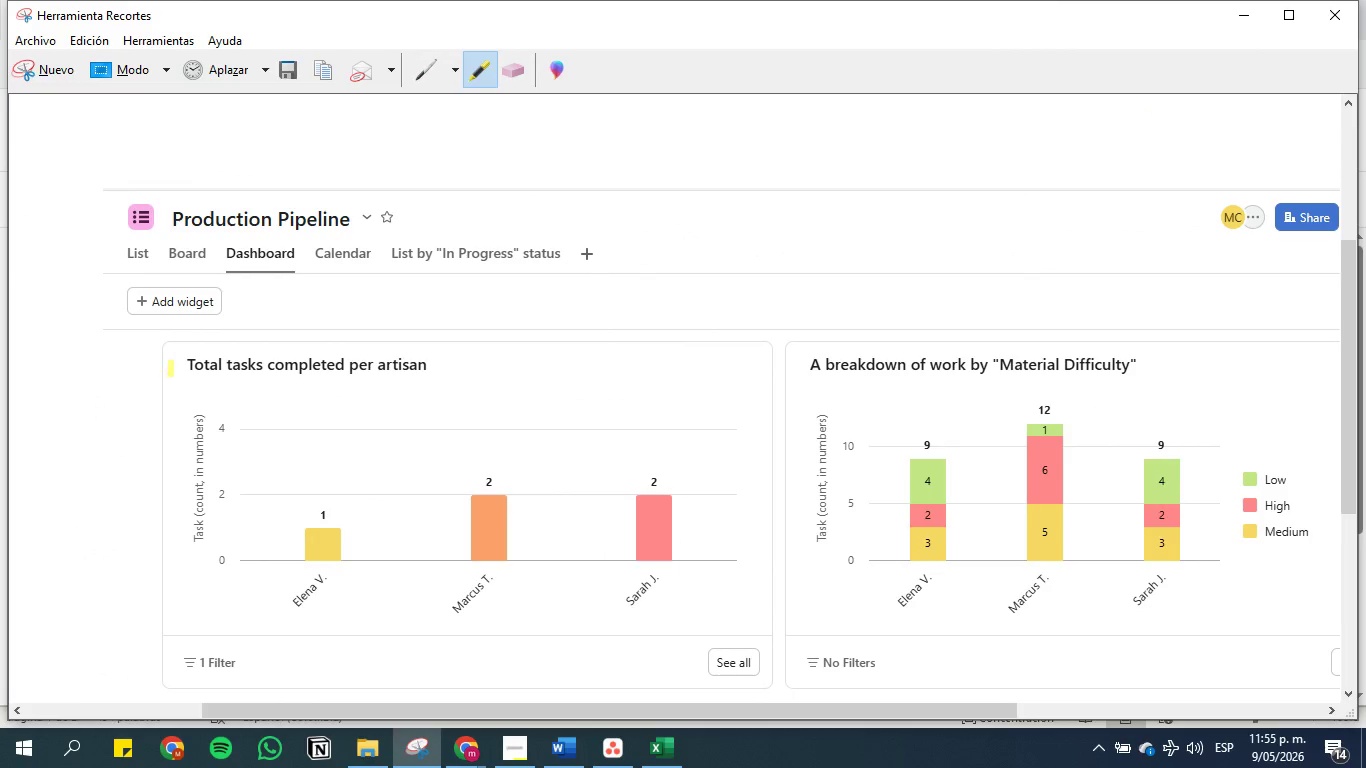 
left_click_drag(start_coordinate=[177, 385], to_coordinate=[219, 391])
 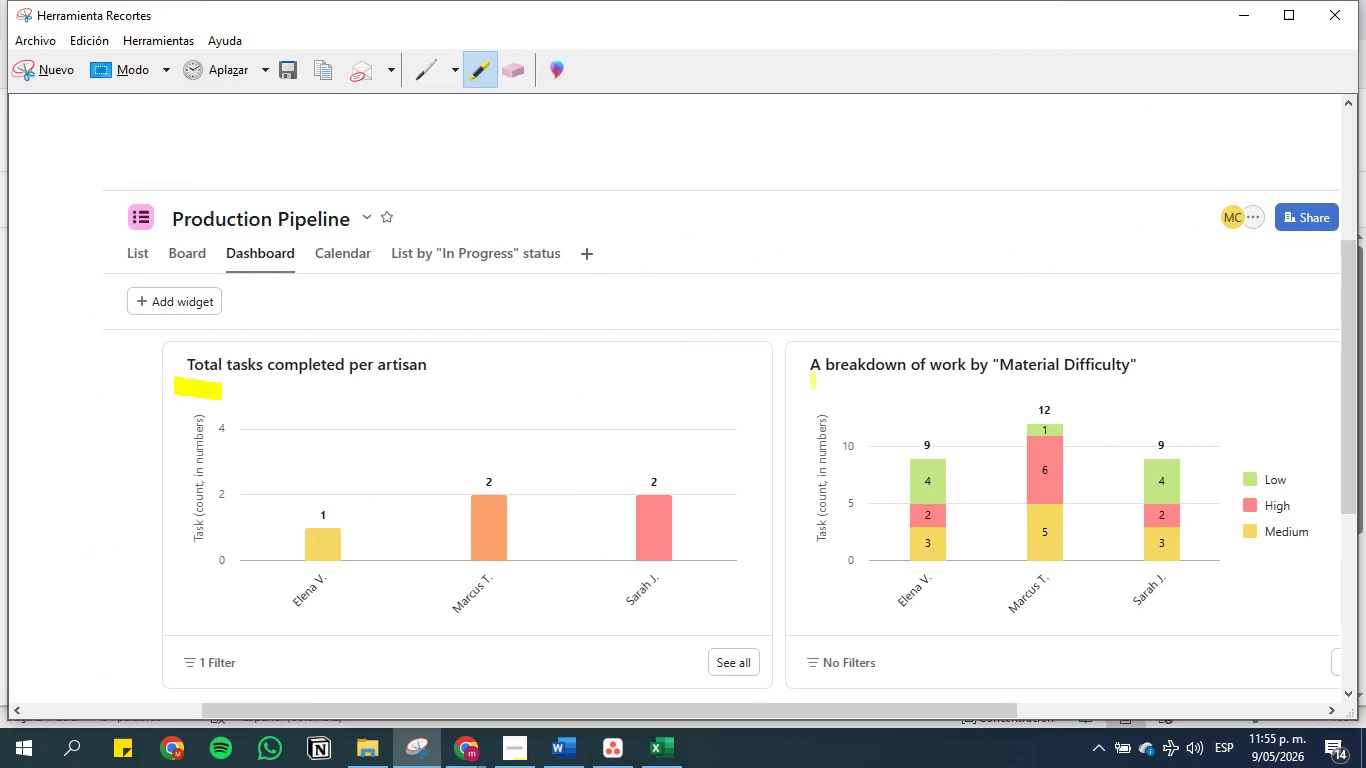 
left_click_drag(start_coordinate=[808, 384], to_coordinate=[842, 384])
 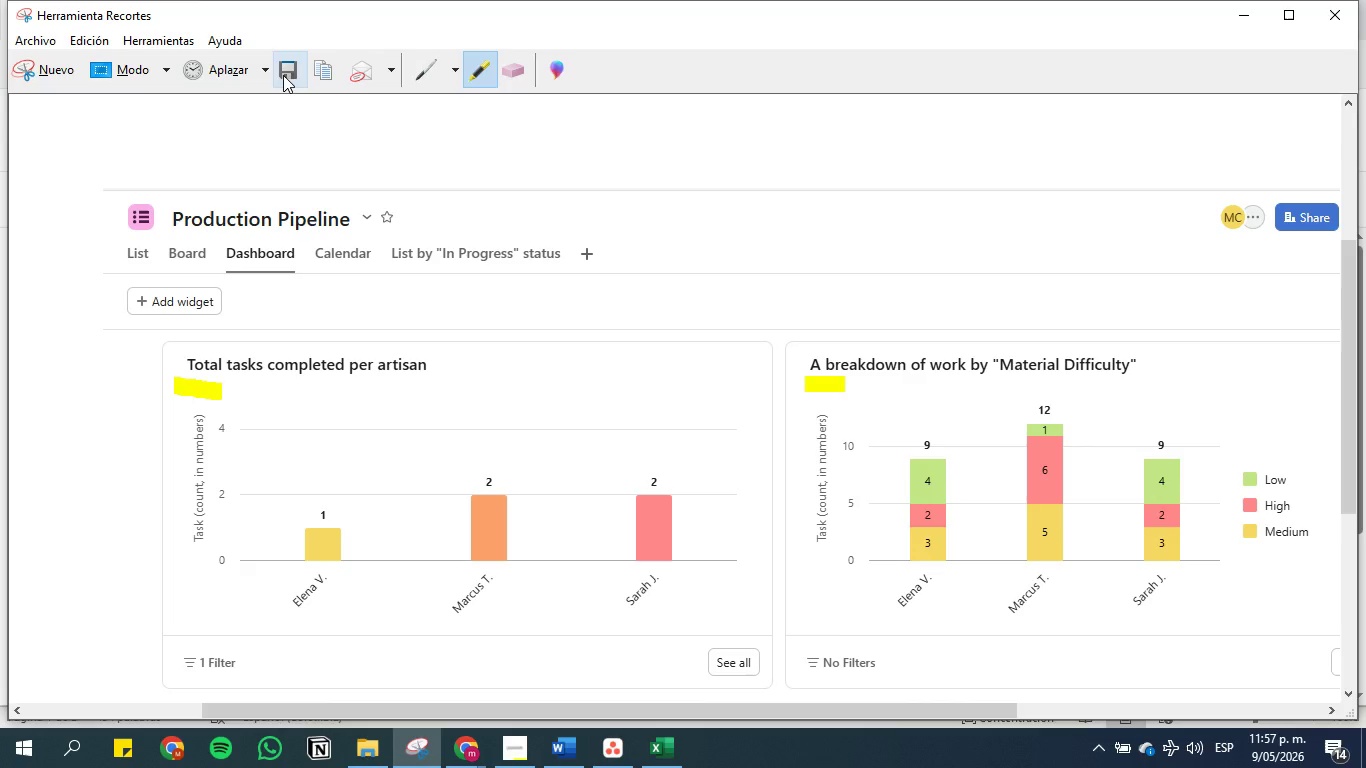 
wait(142.55)
 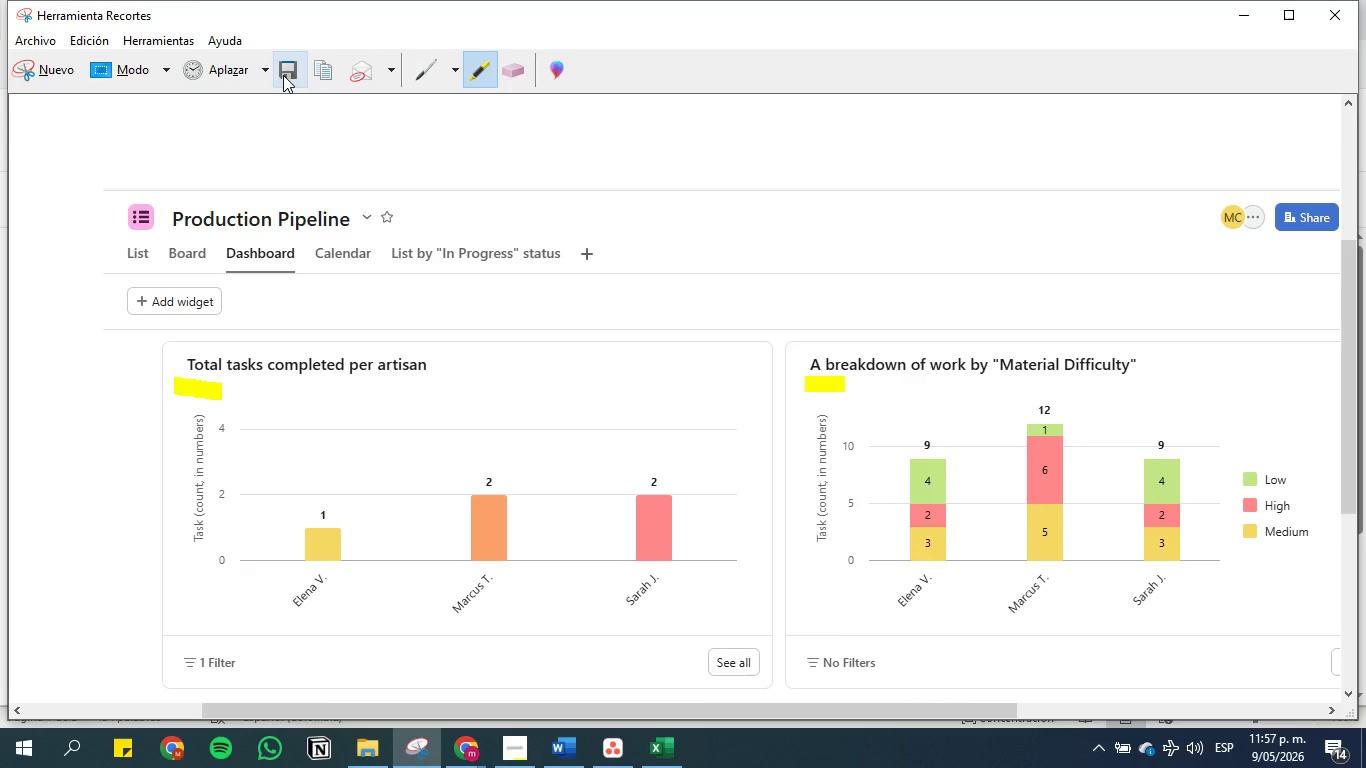 
left_click([295, 63])
 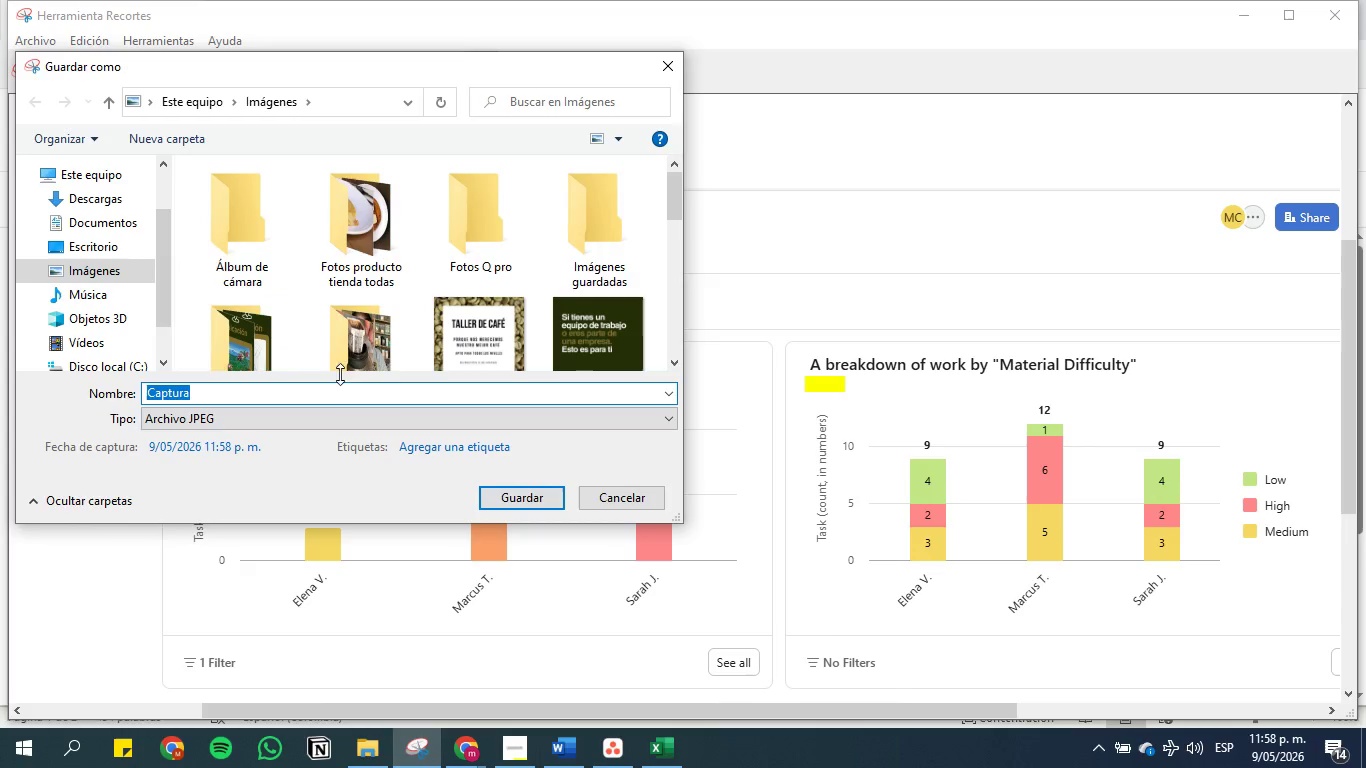 
key(Backspace)
 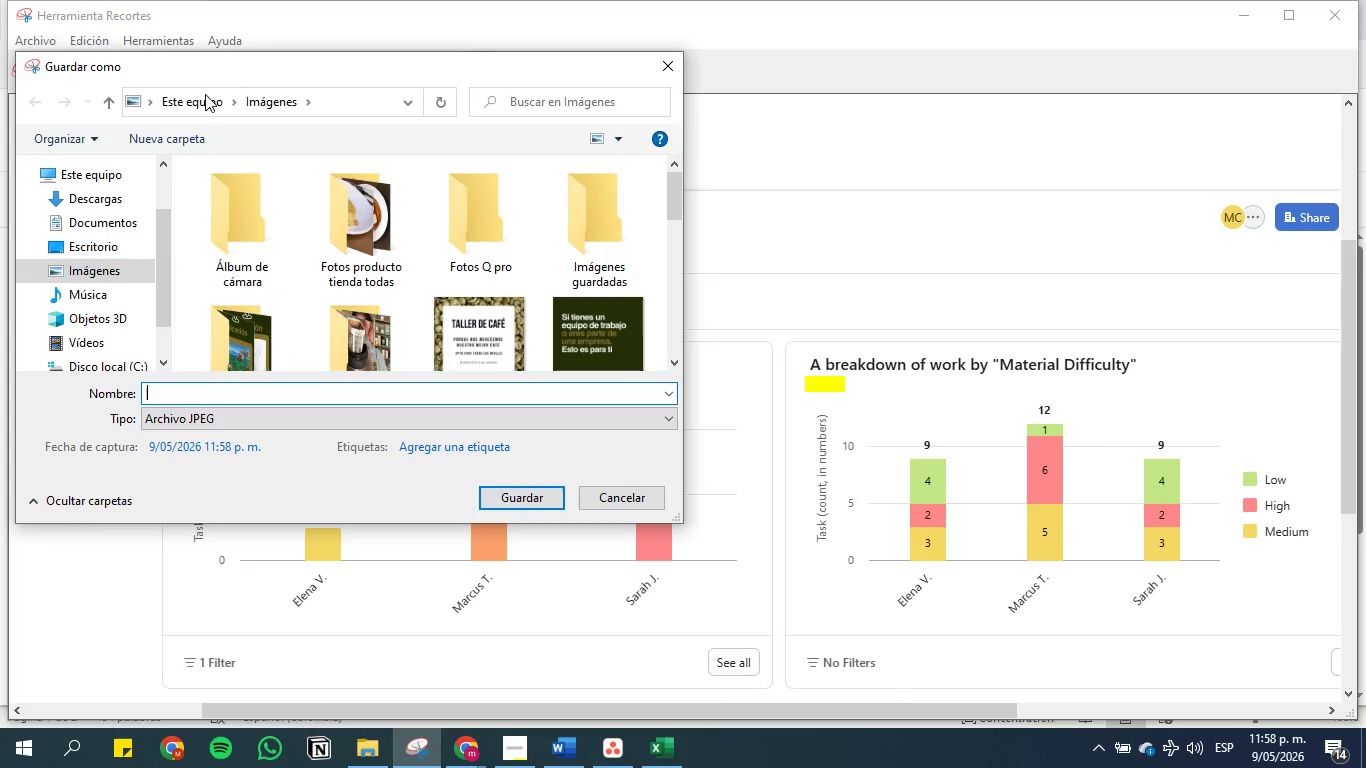 
left_click([202, 91])
 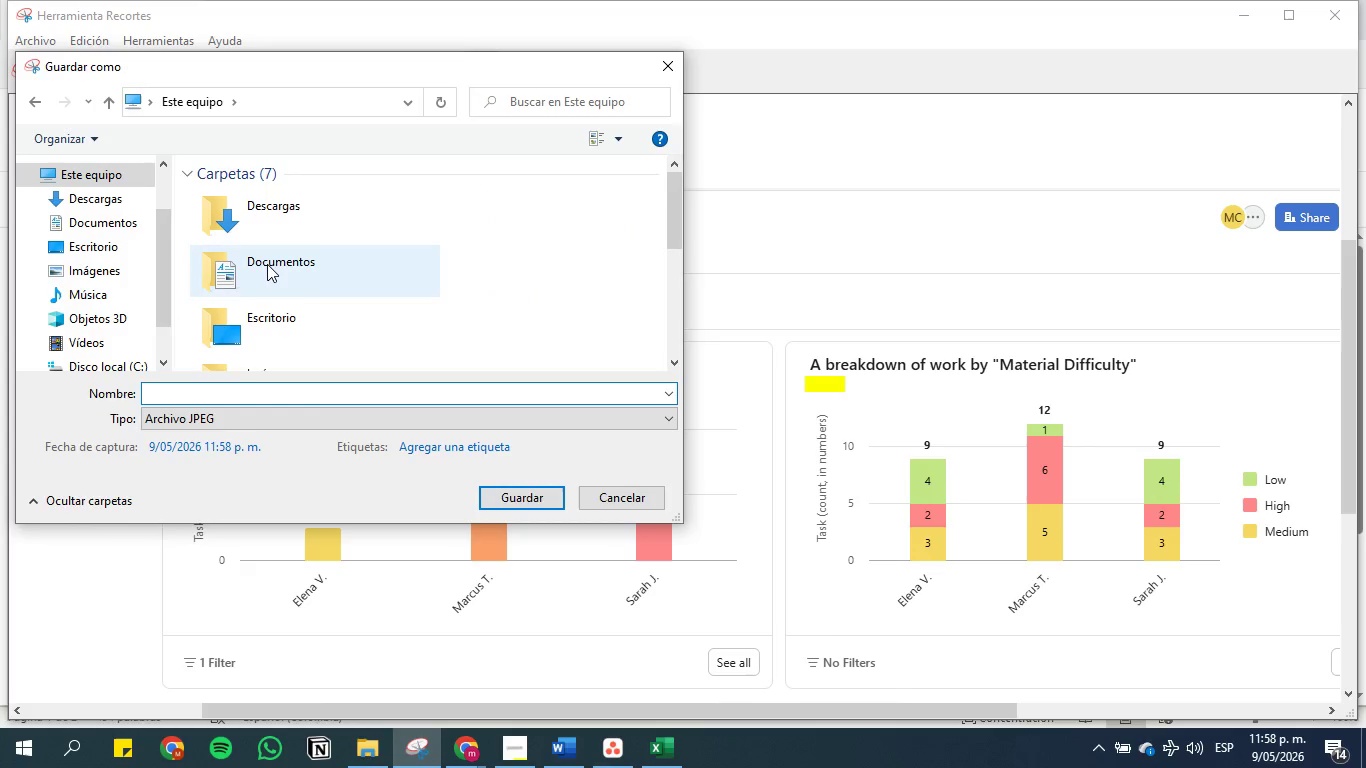 
double_click([269, 264])
 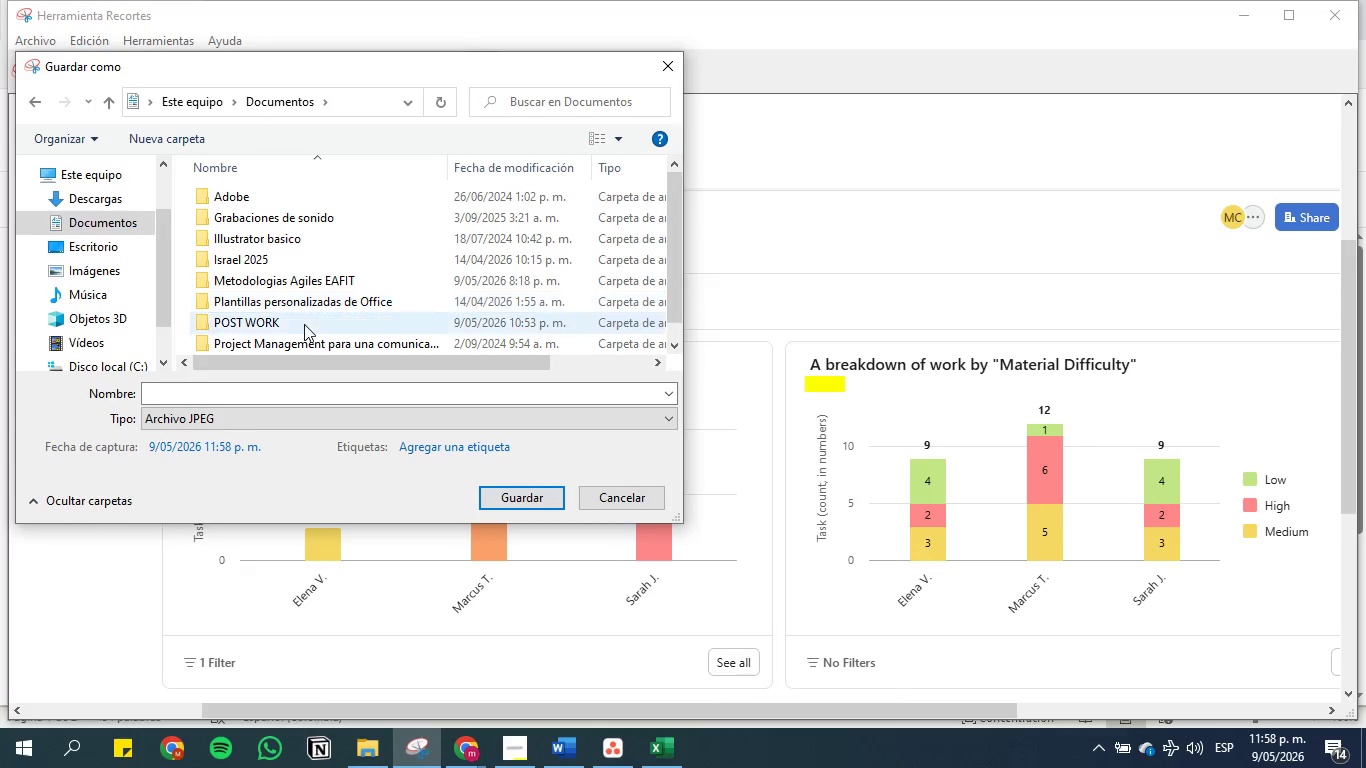 
double_click([303, 325])
 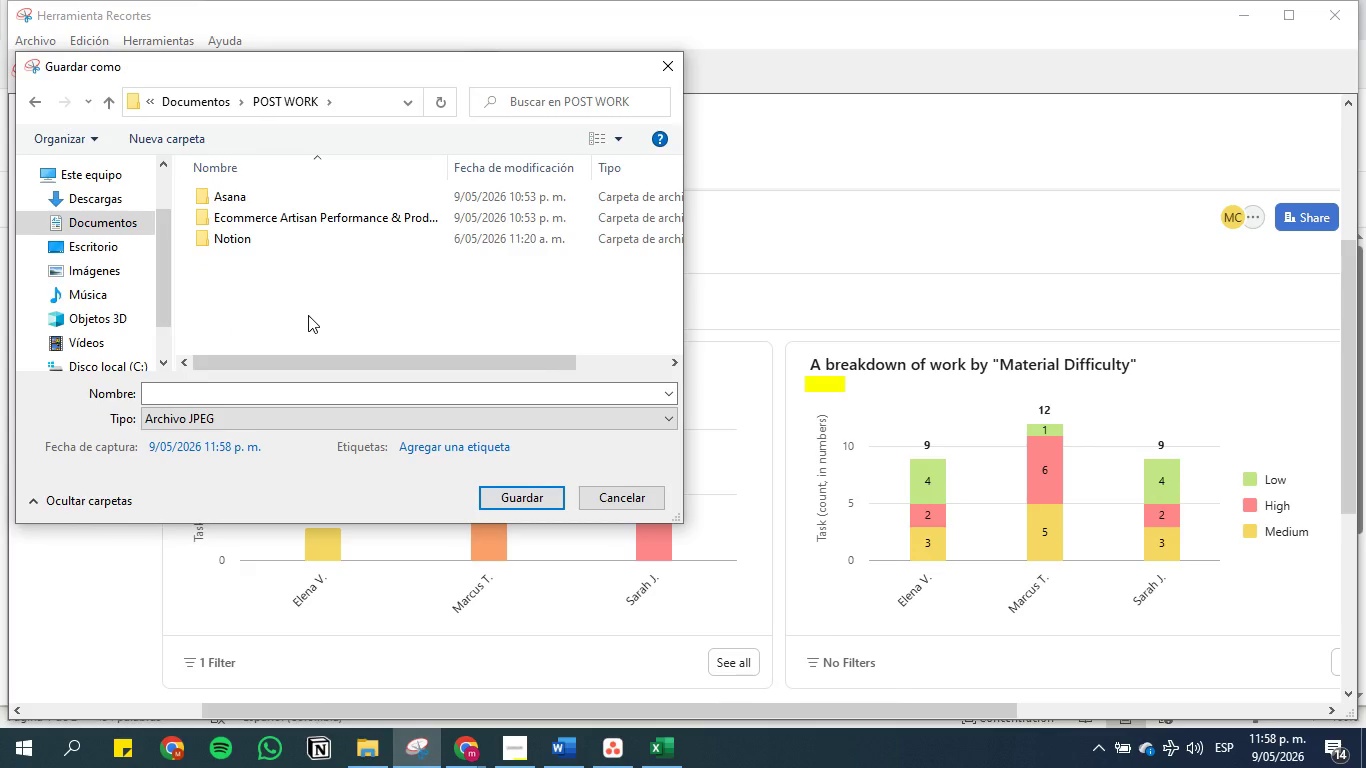 
wait(7.67)
 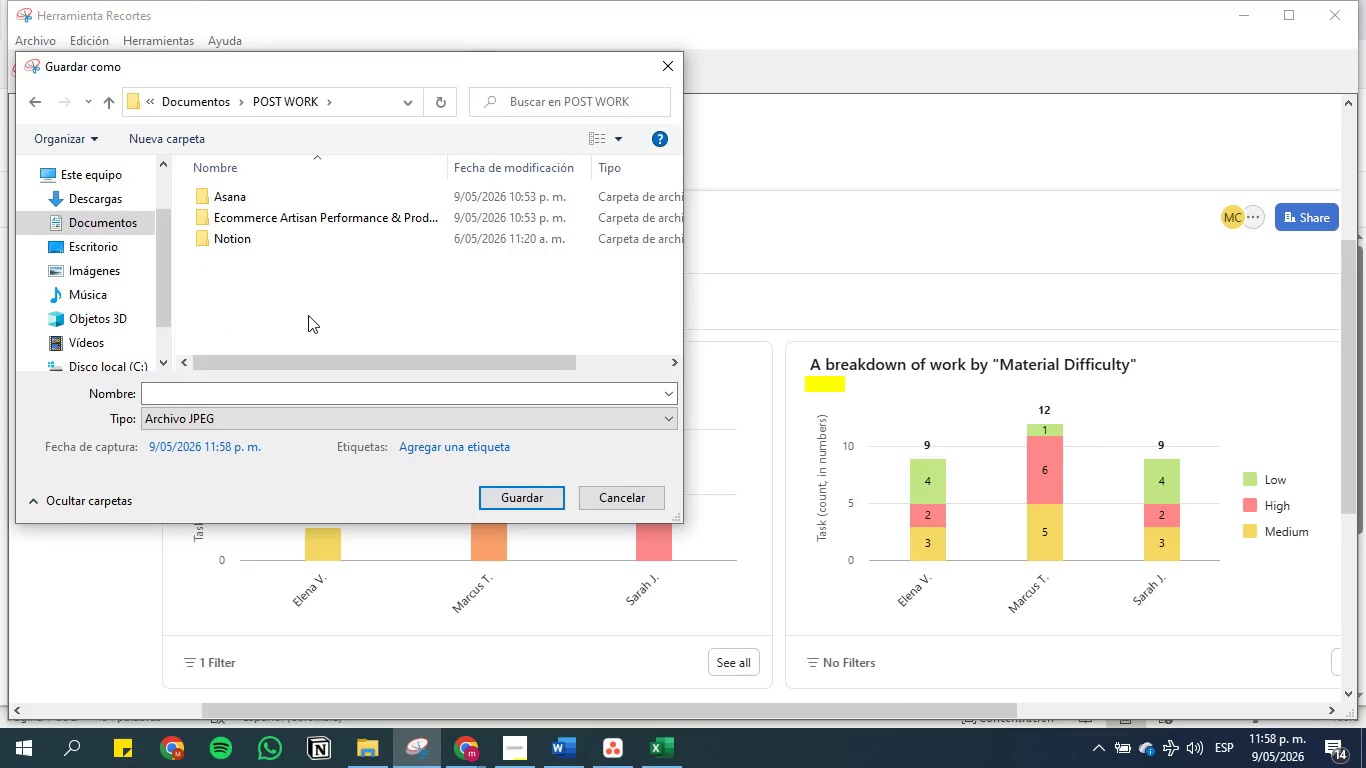 
double_click([287, 215])
 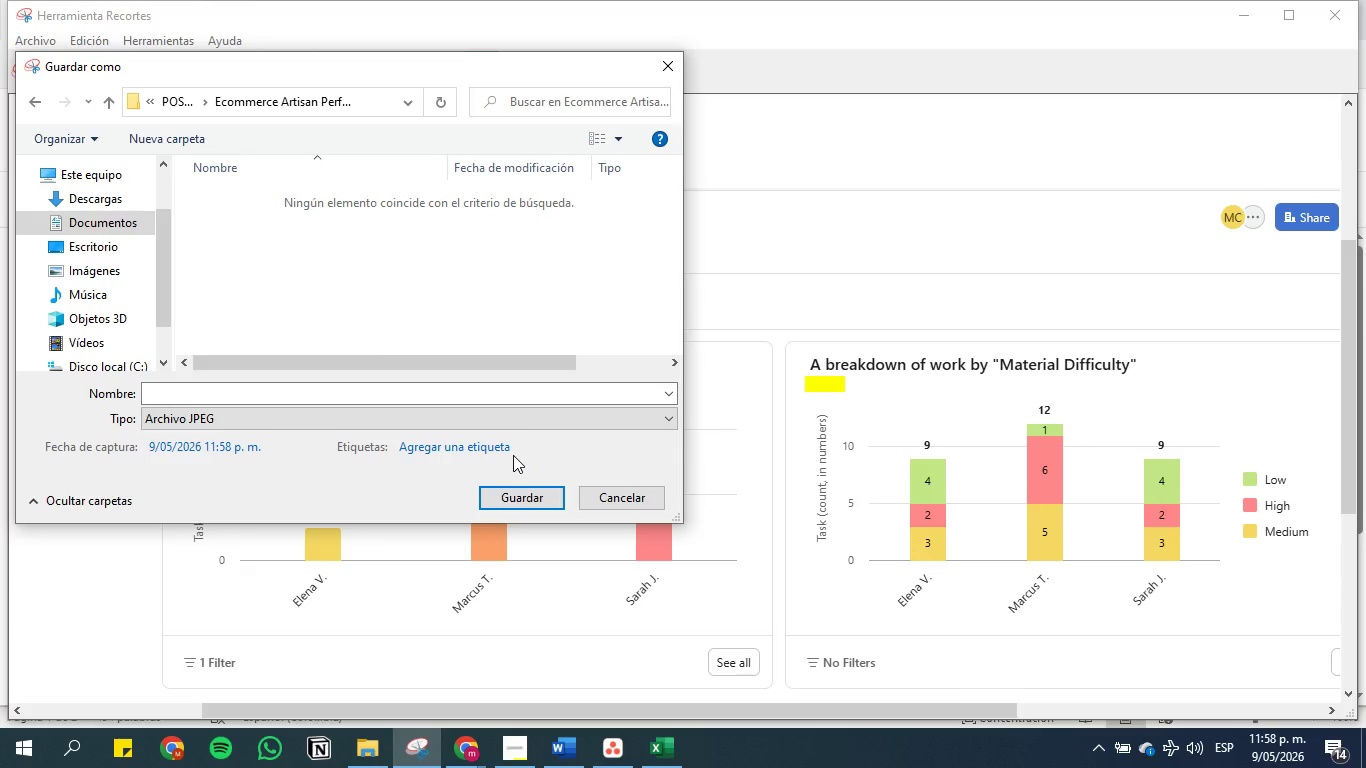 
wait(27.8)
 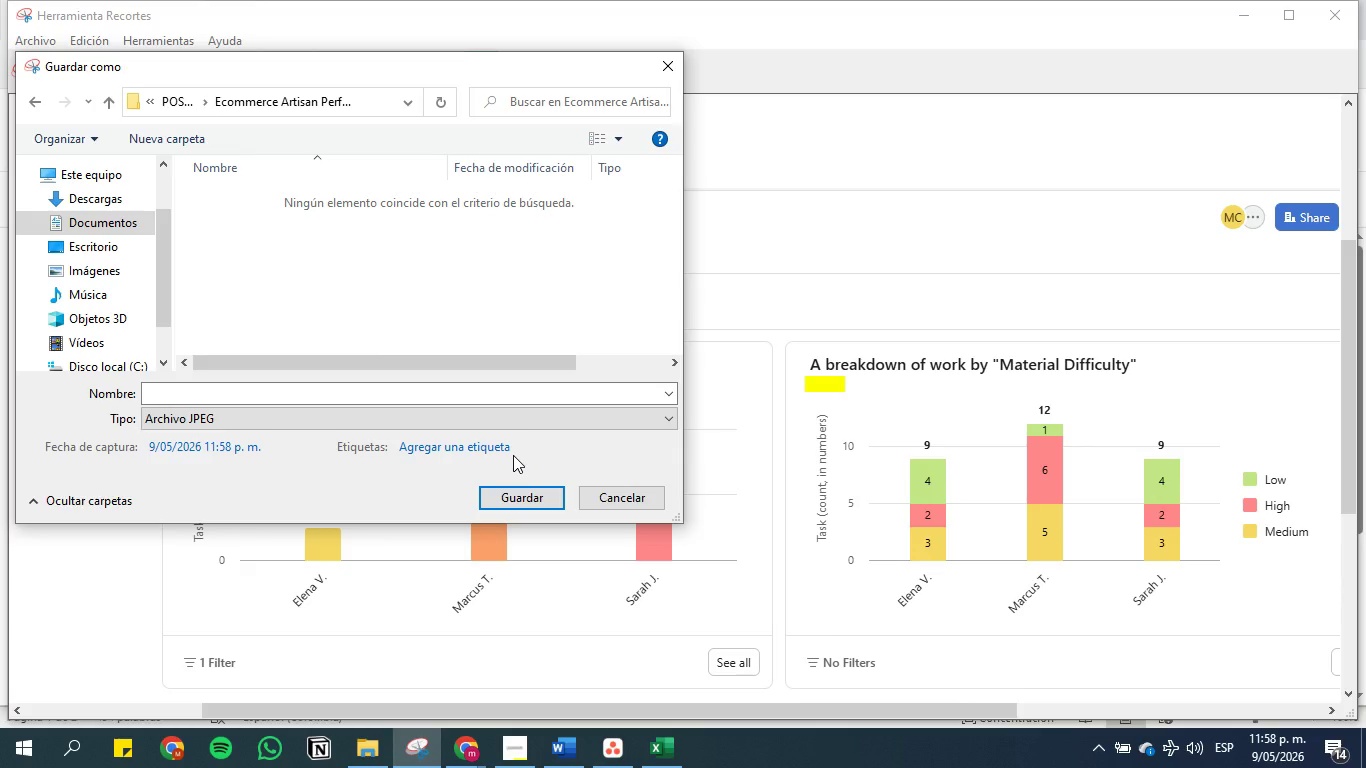 
left_click([559, 736])
 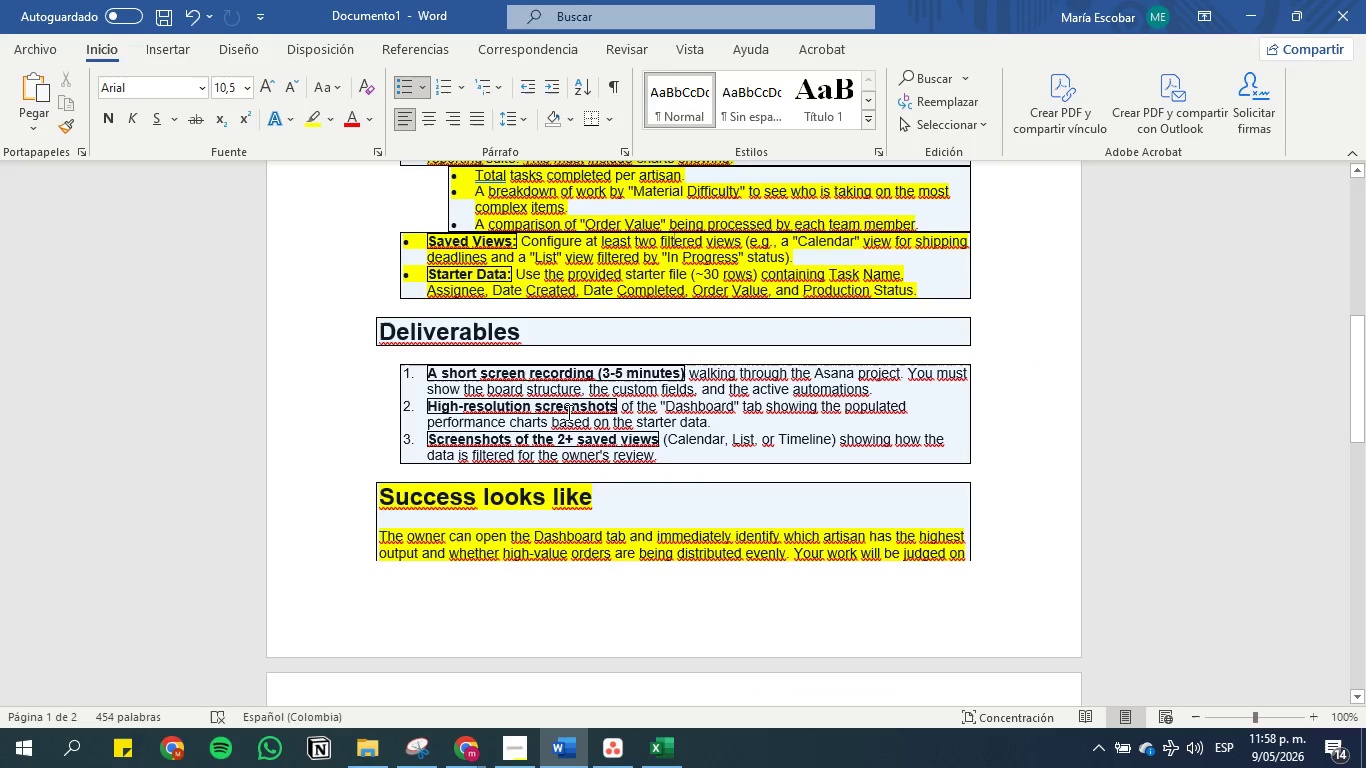 
left_click([567, 412])
 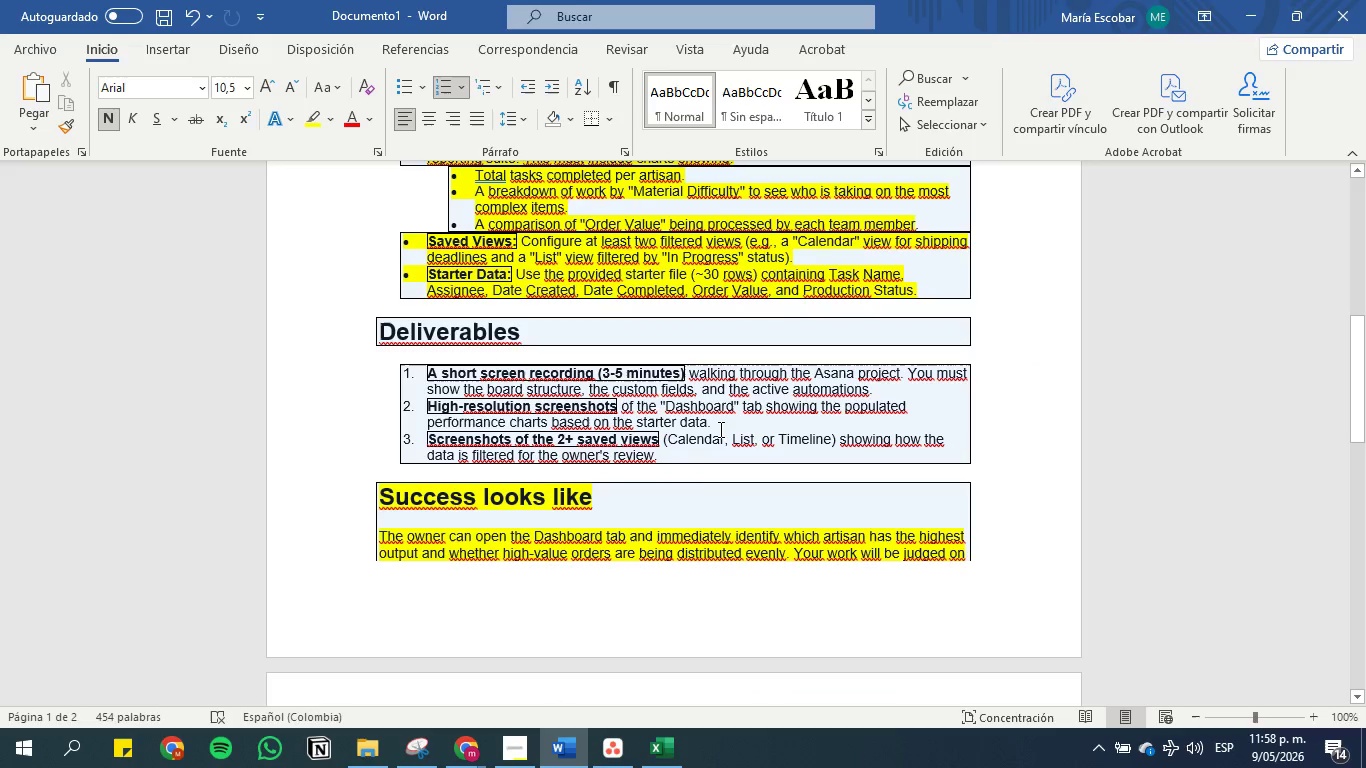 
left_click_drag(start_coordinate=[718, 422], to_coordinate=[427, 400])
 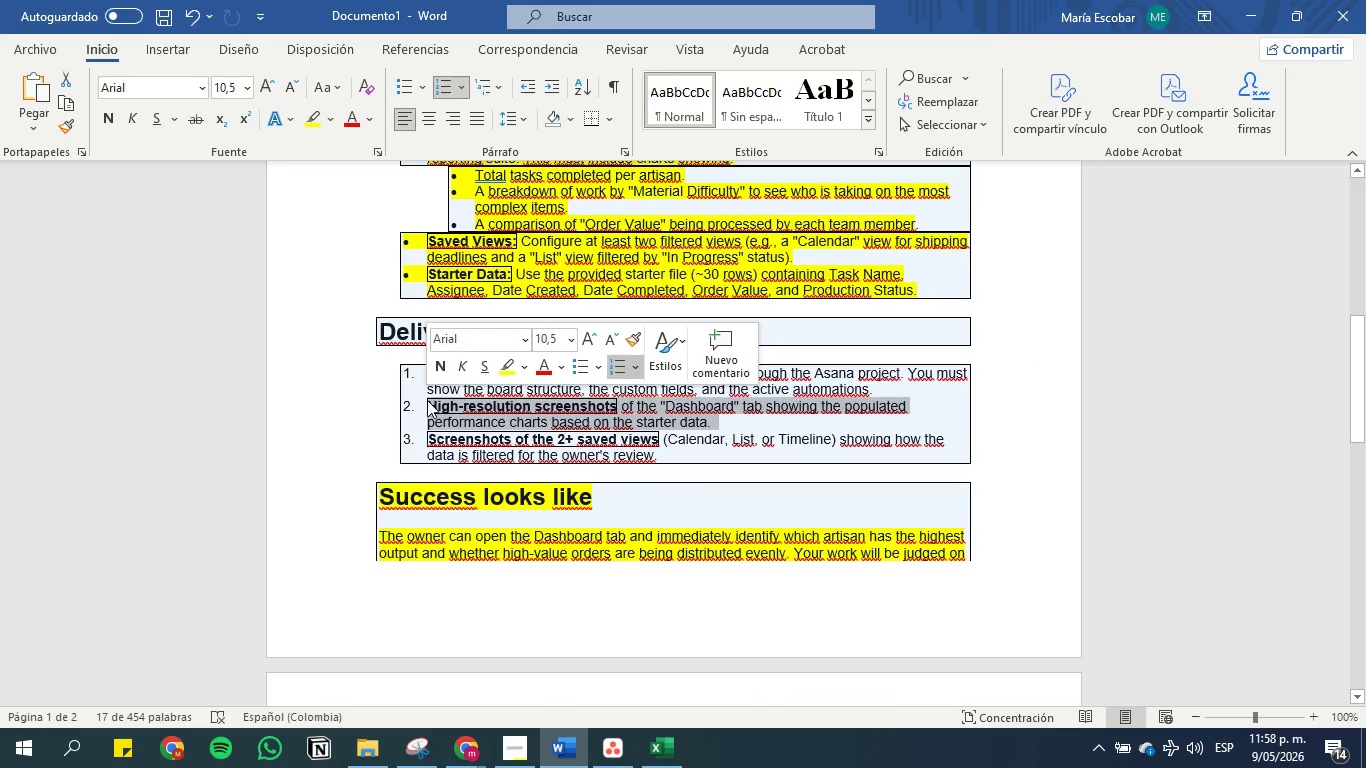 
key(Control+C)
 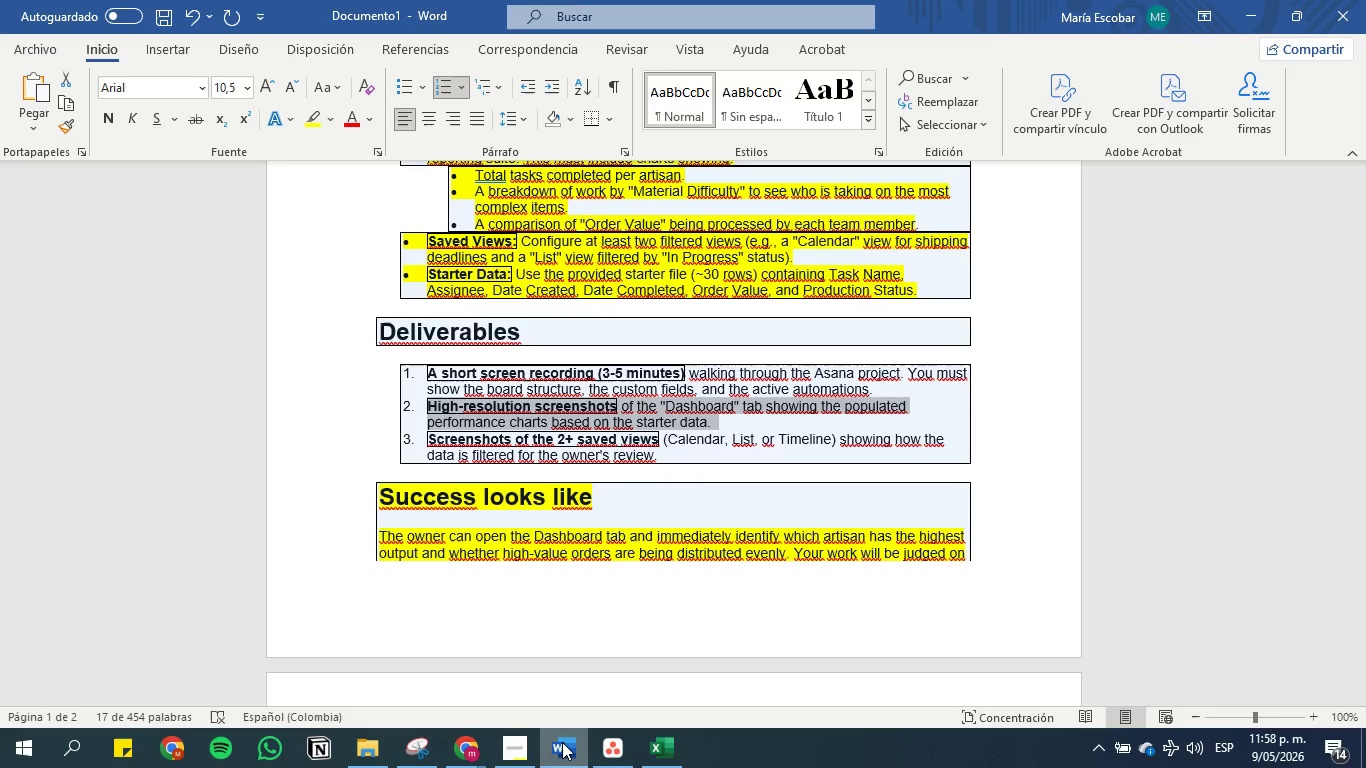 
left_click([421, 747])
 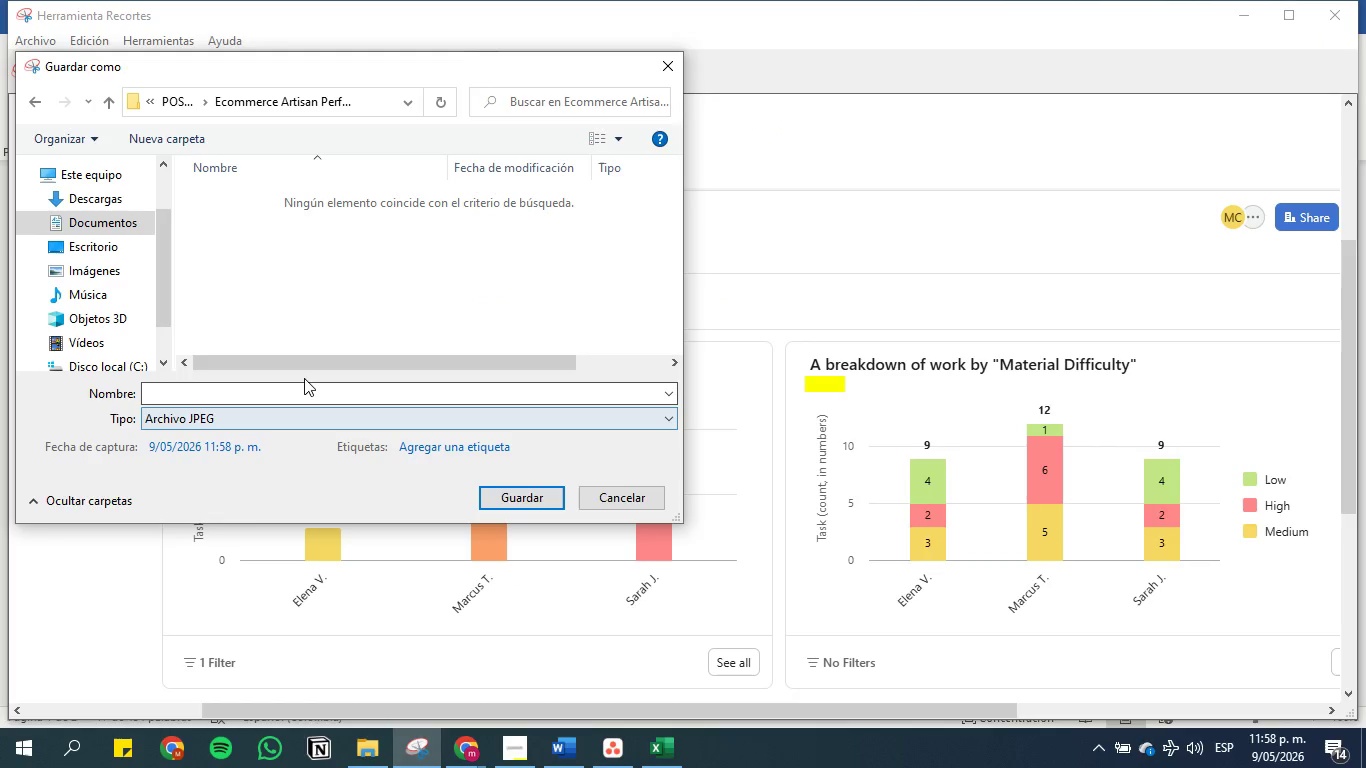 
left_click([304, 392])
 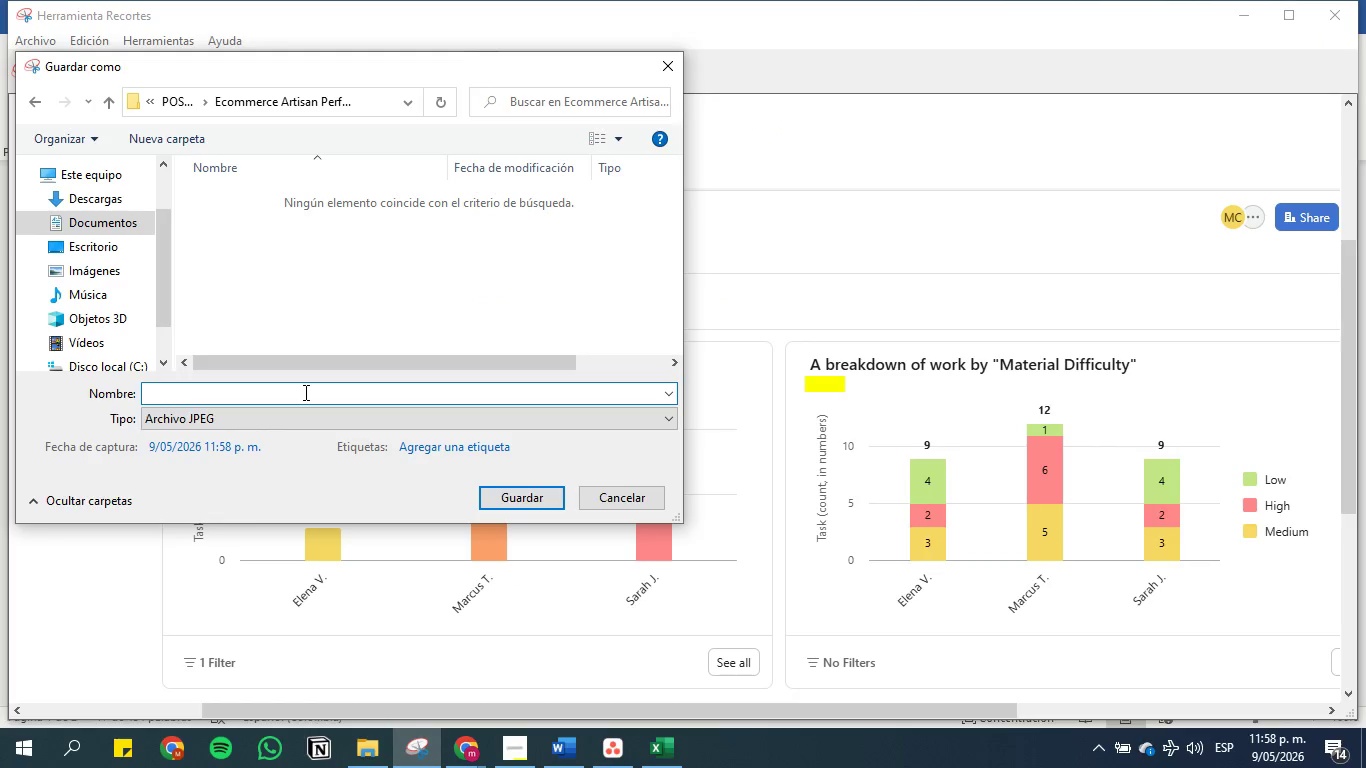 
key(Control+V)
 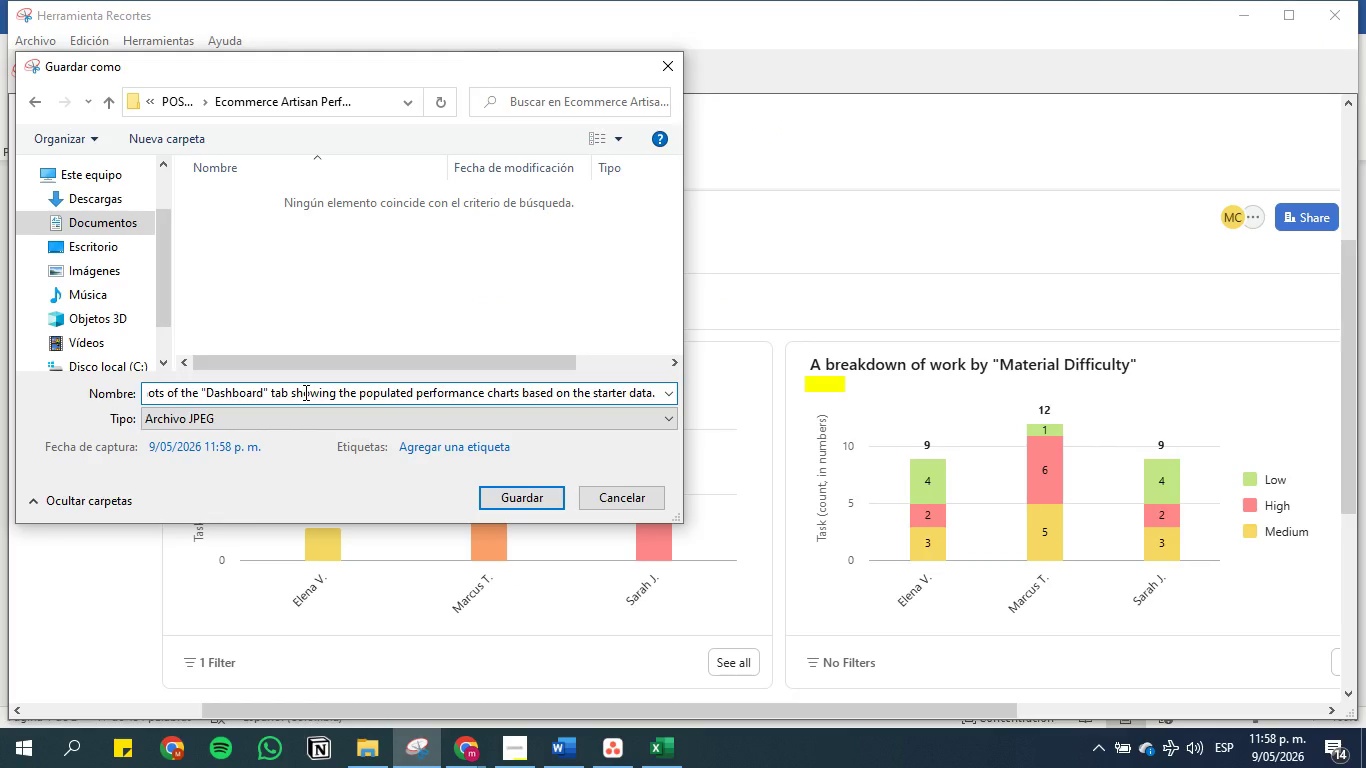 
left_click([304, 392])
 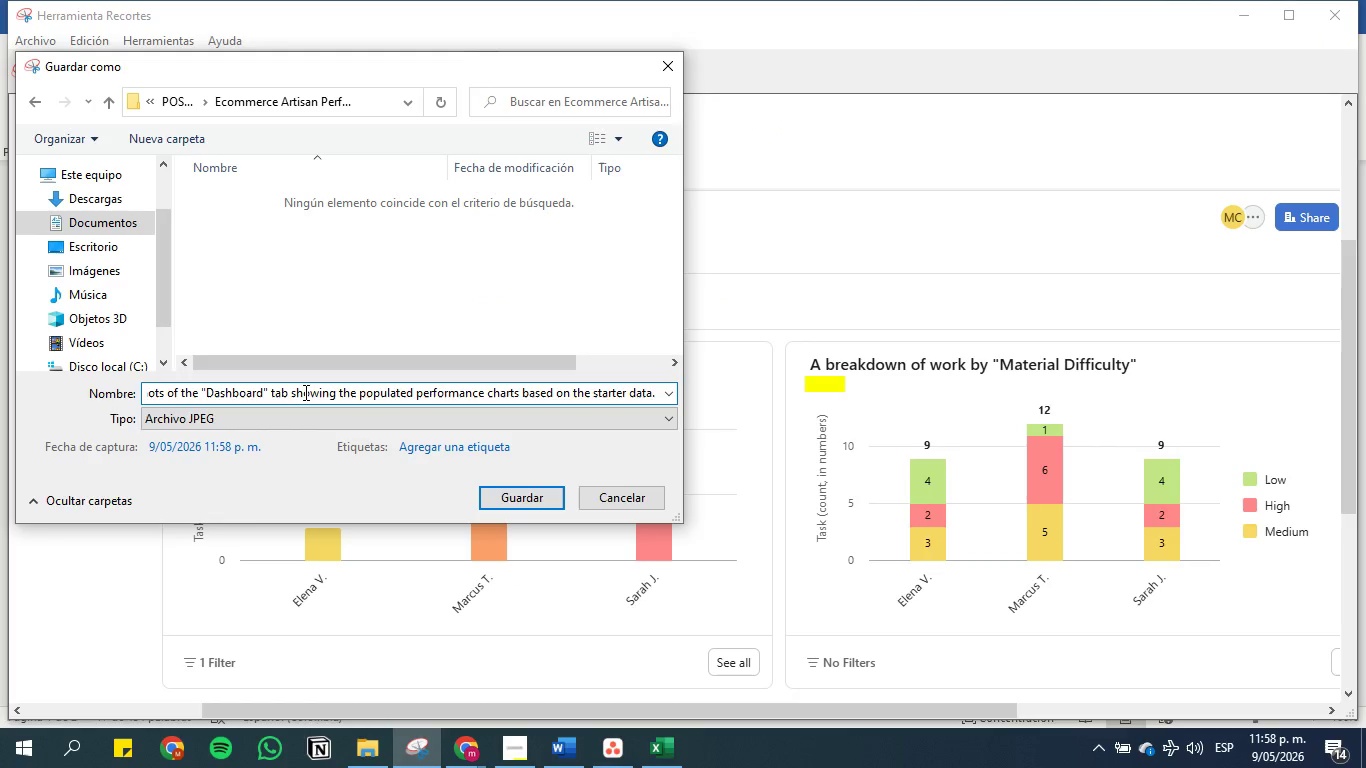 
hold_key(key=ArrowLeft, duration=1.5)
 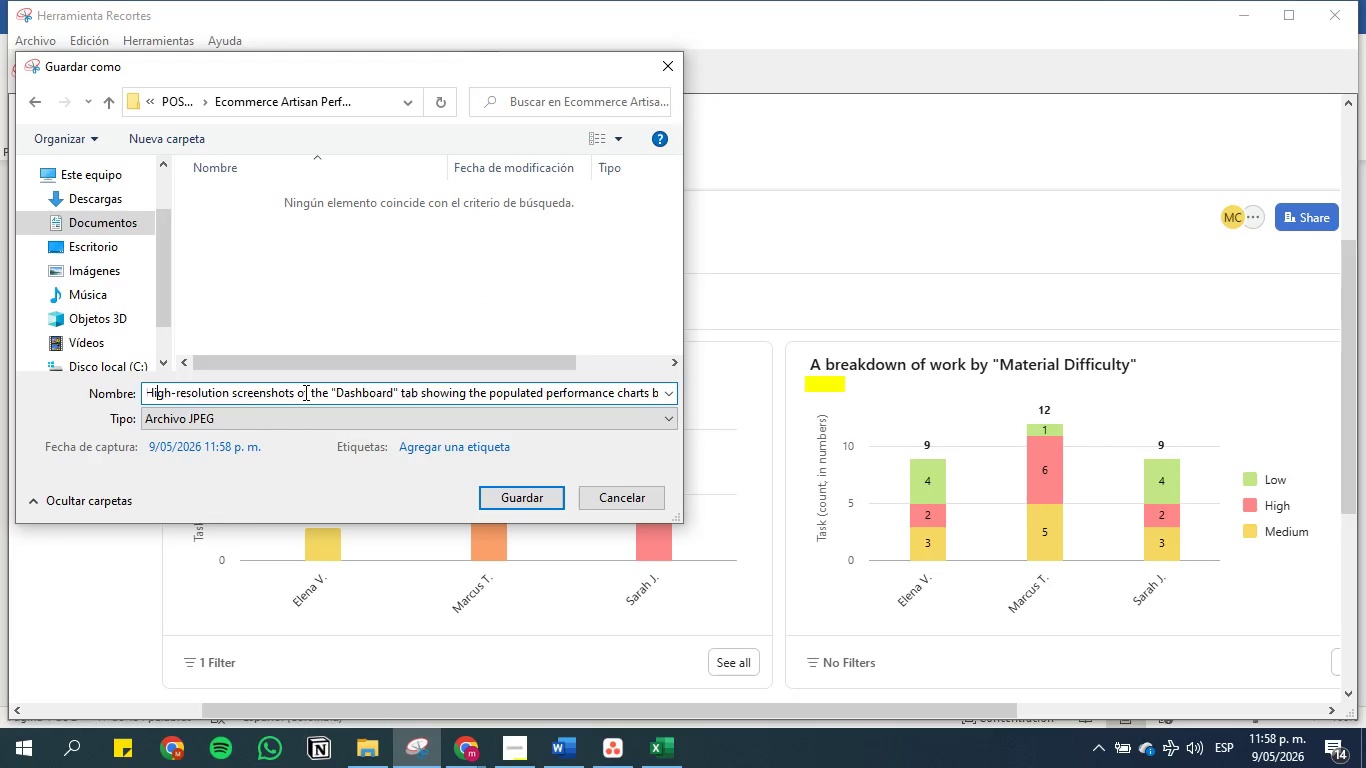 
hold_key(key=ArrowLeft, duration=1.01)
 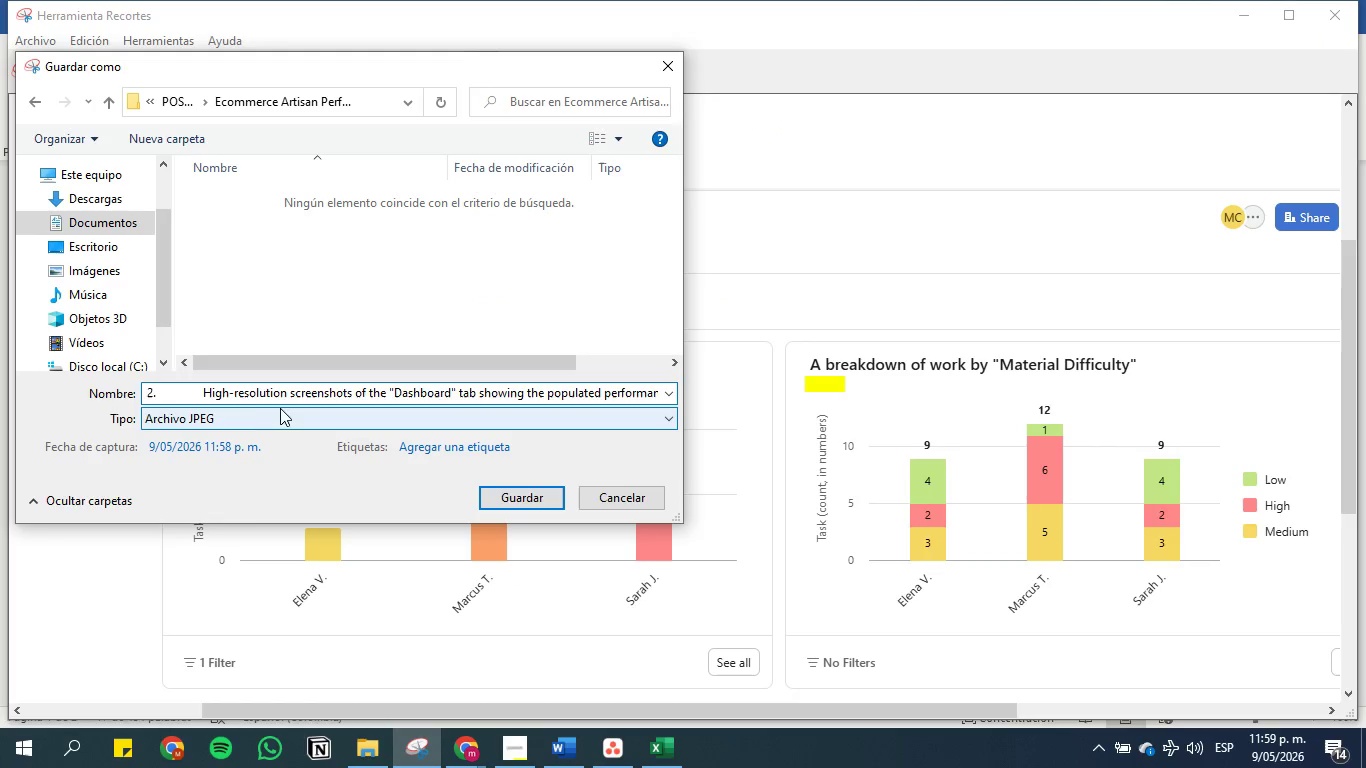 
left_click([203, 390])
 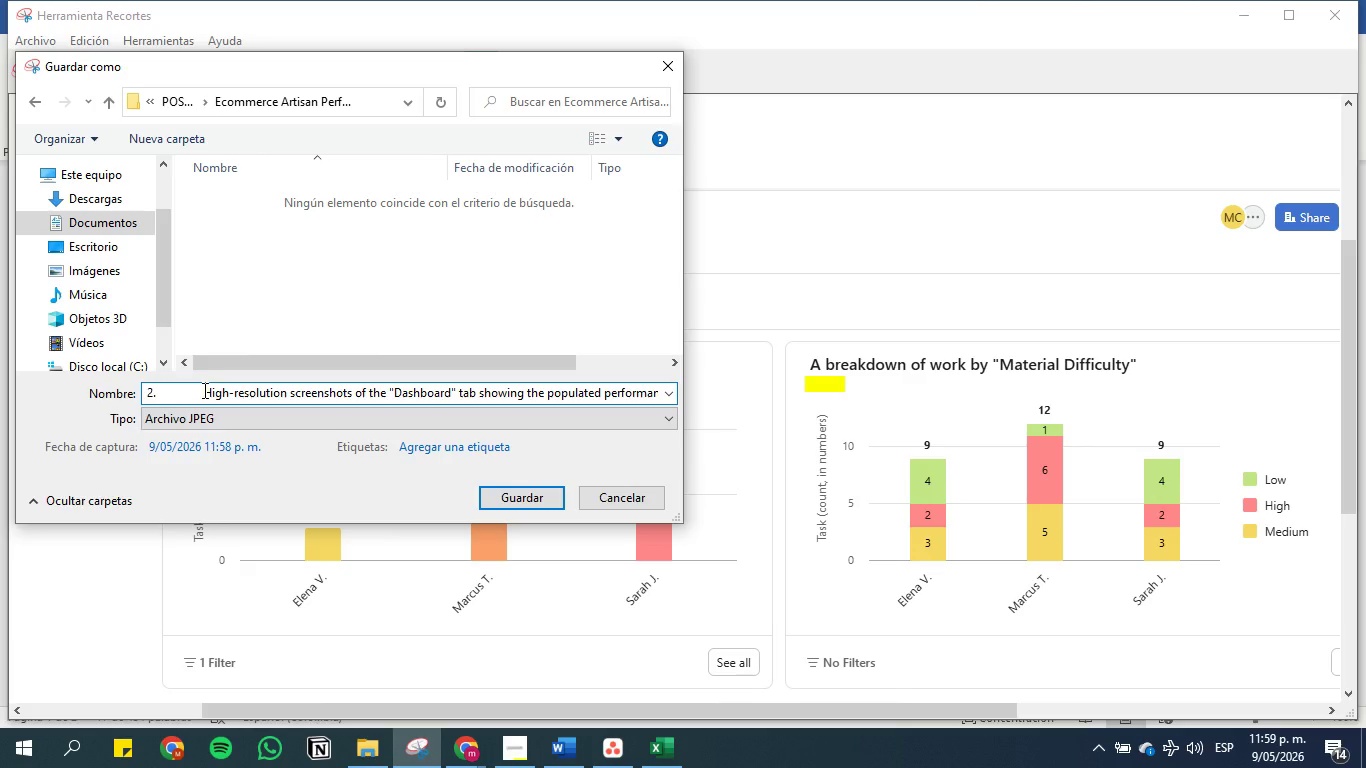 
key(Backspace)
 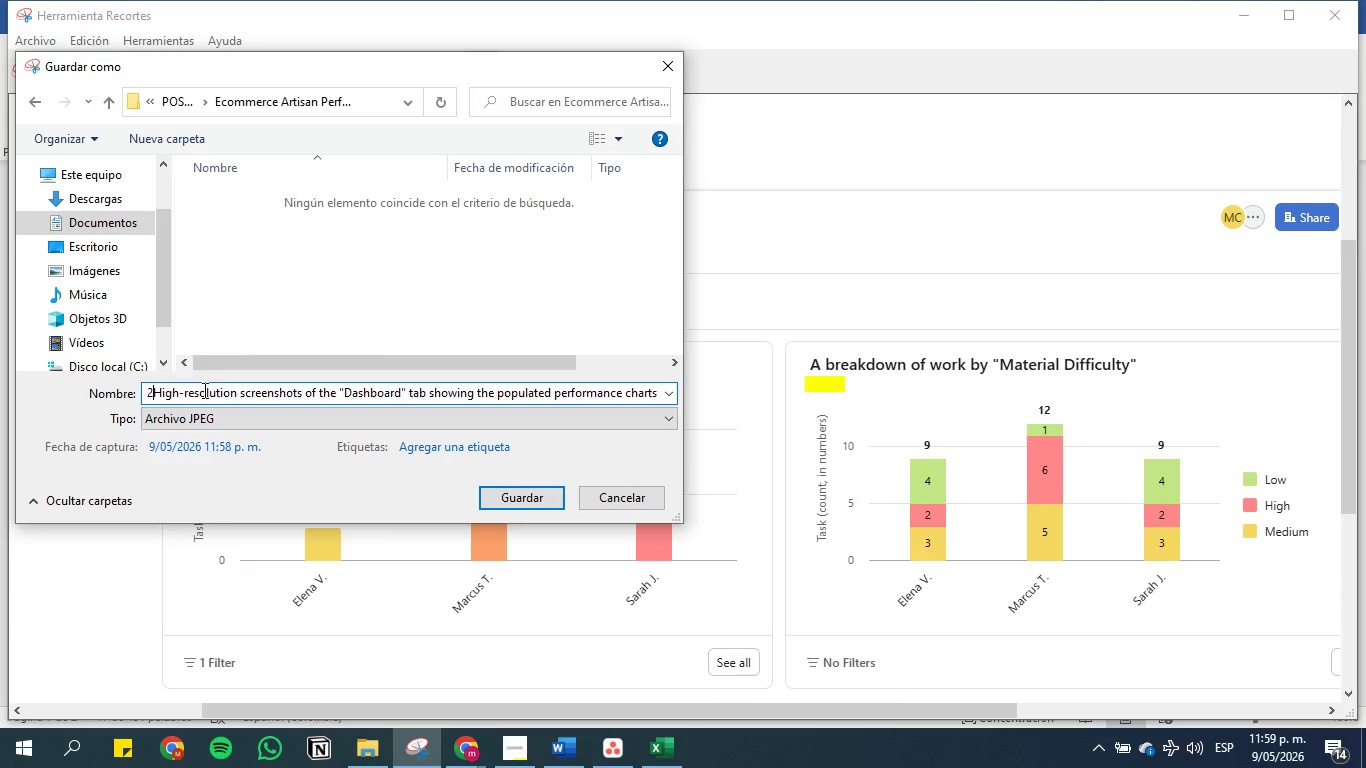 
key(Backspace)
 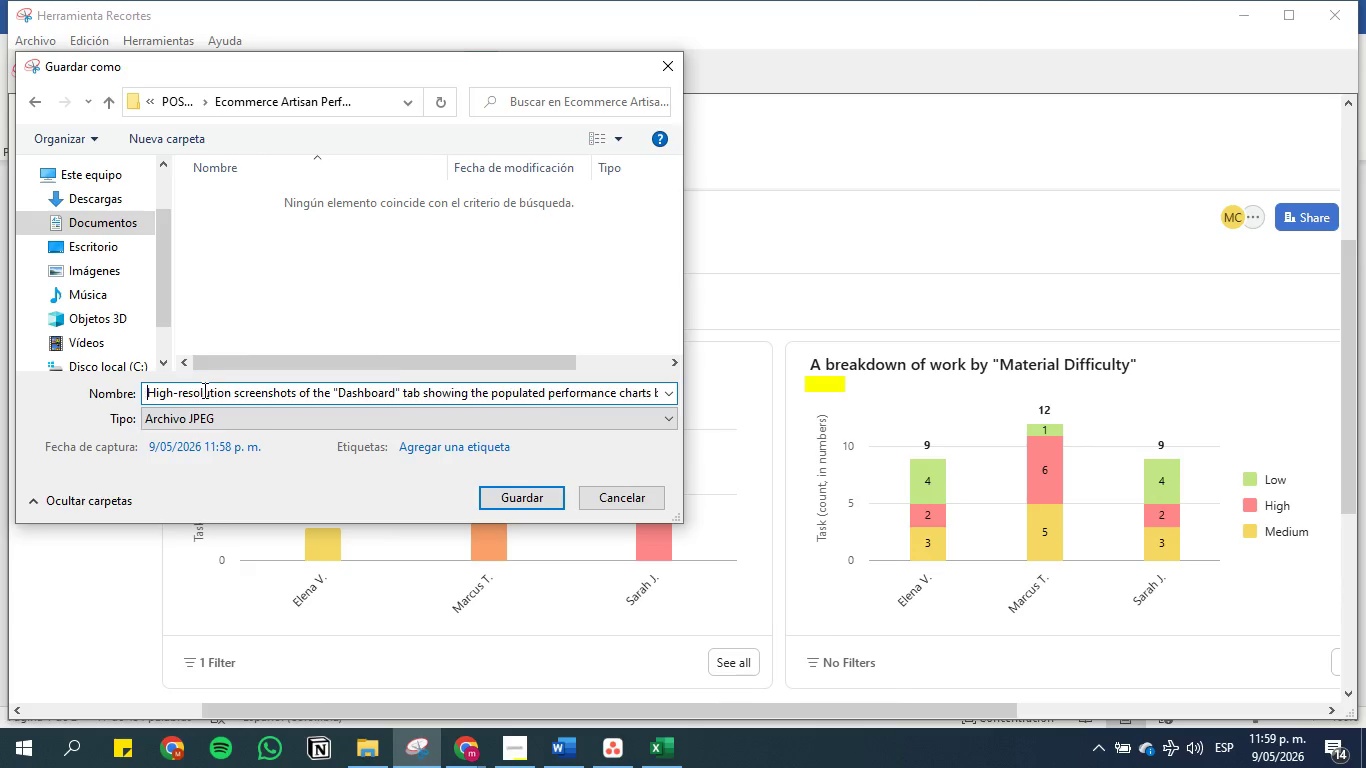 
key(Backspace)
 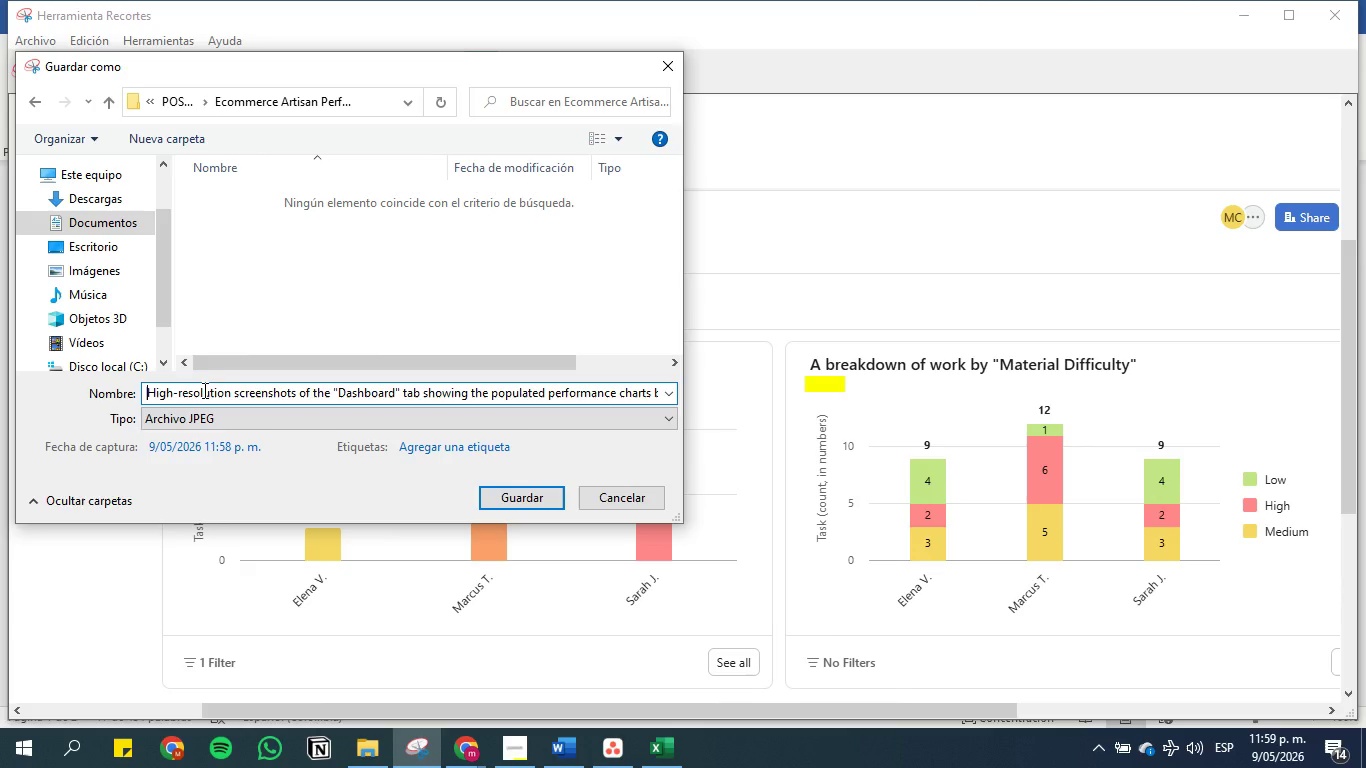 
key(Backspace)
 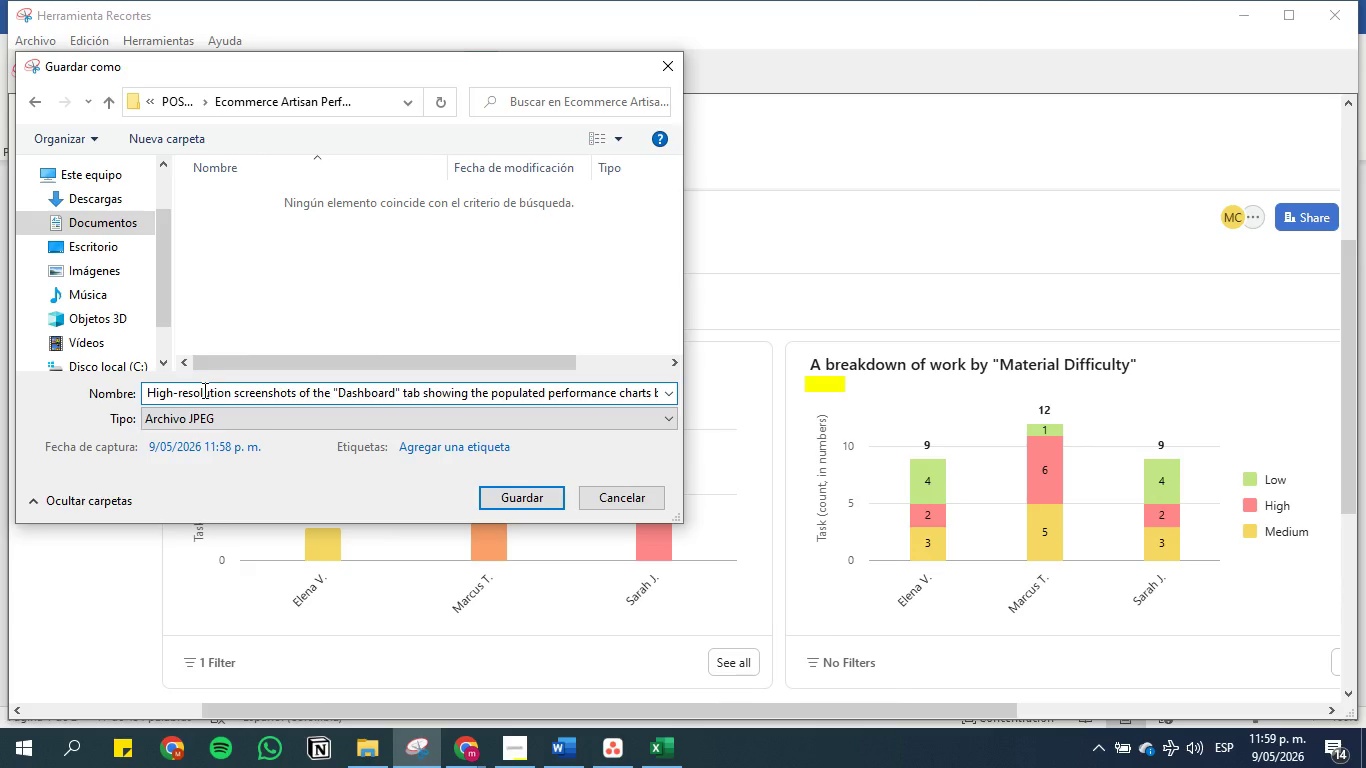 
key(1)
 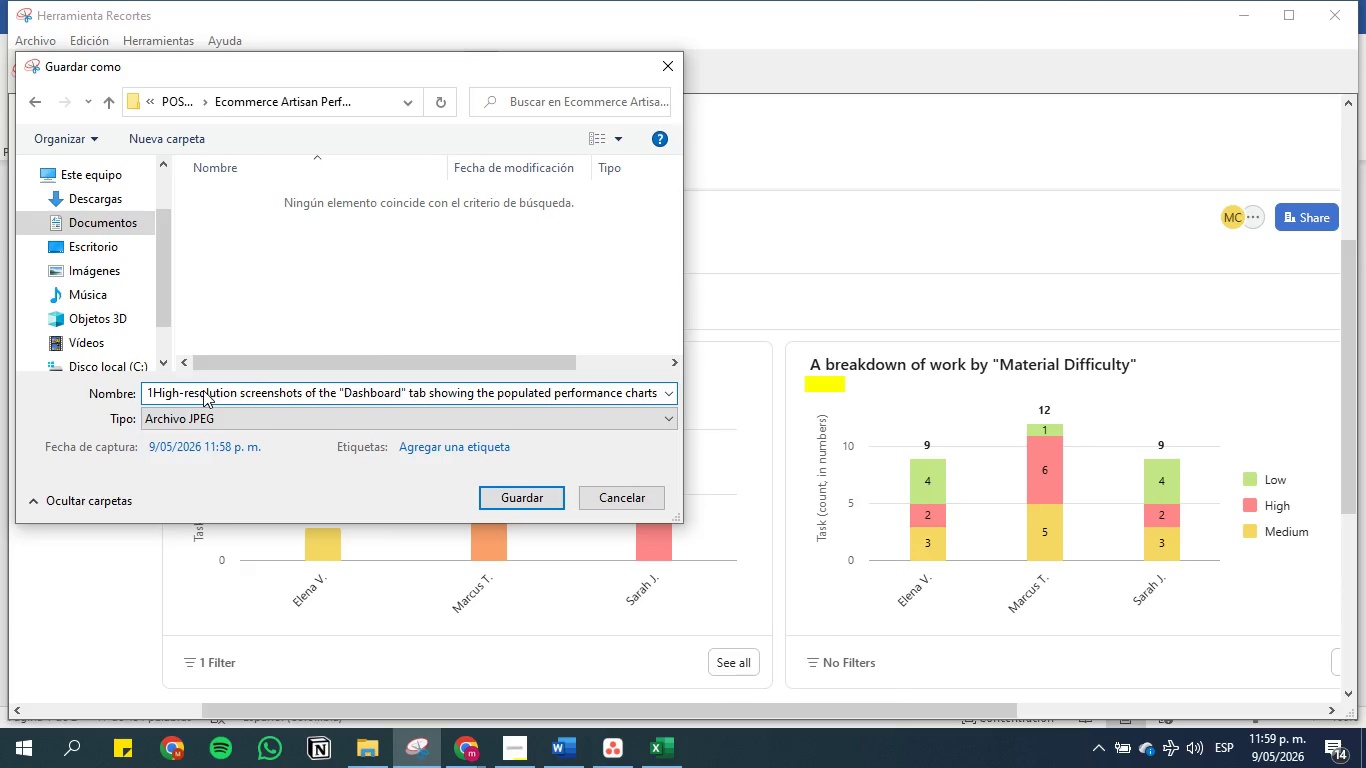 
key(Space)
 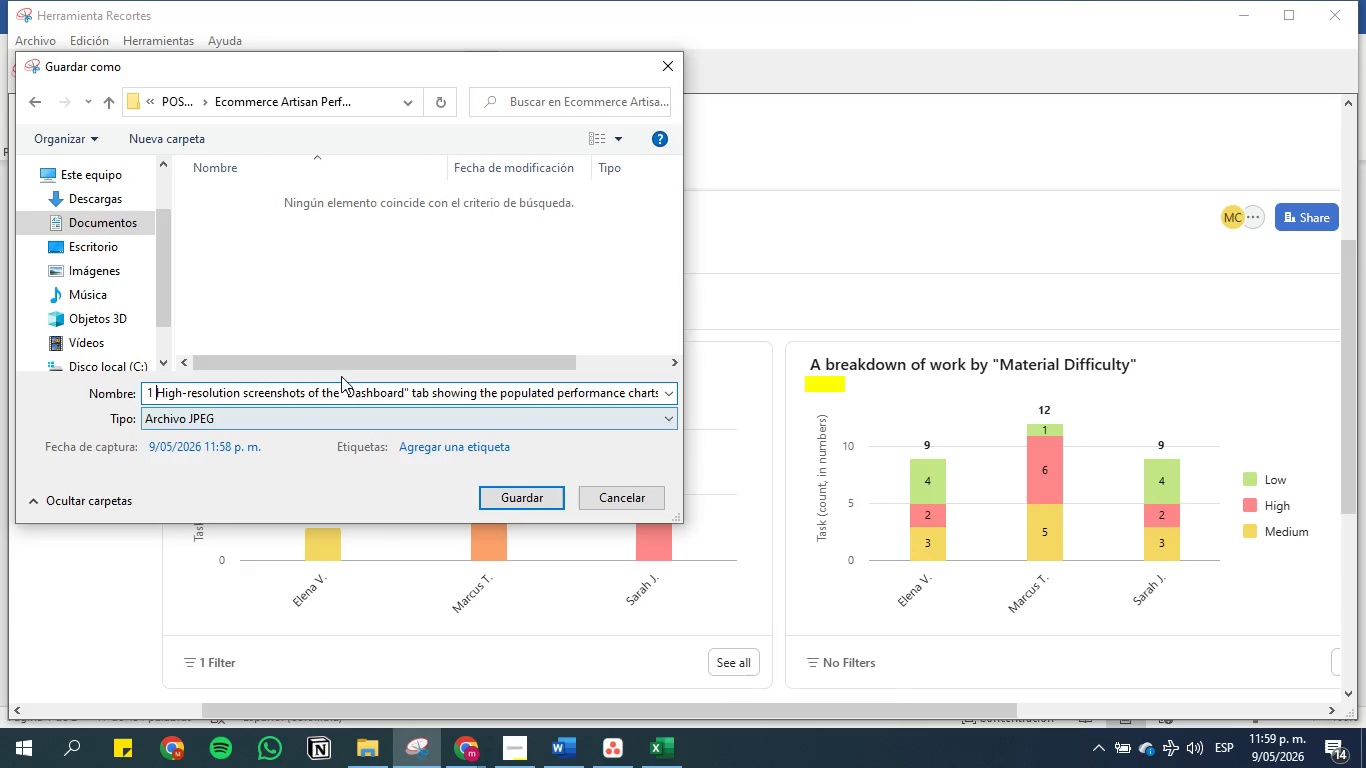 
left_click([347, 387])
 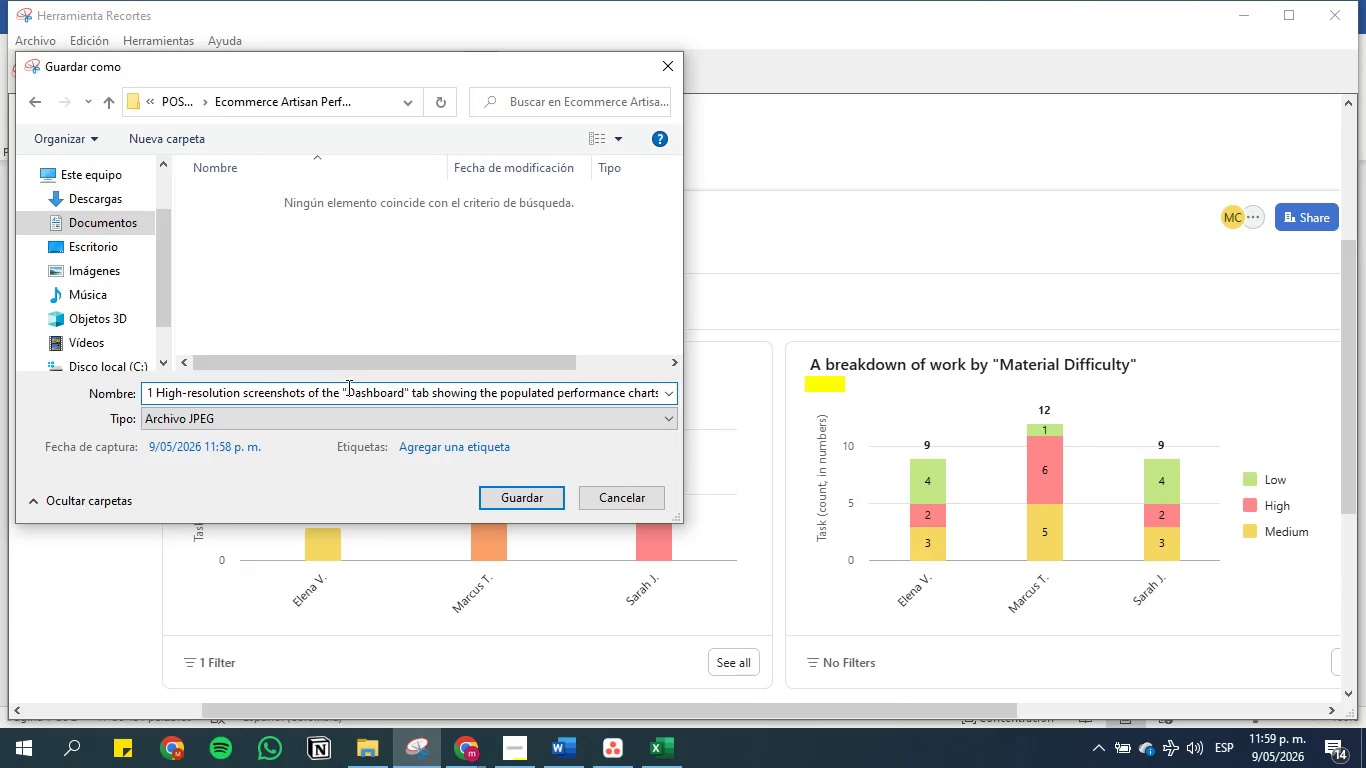 
key(Backspace)
 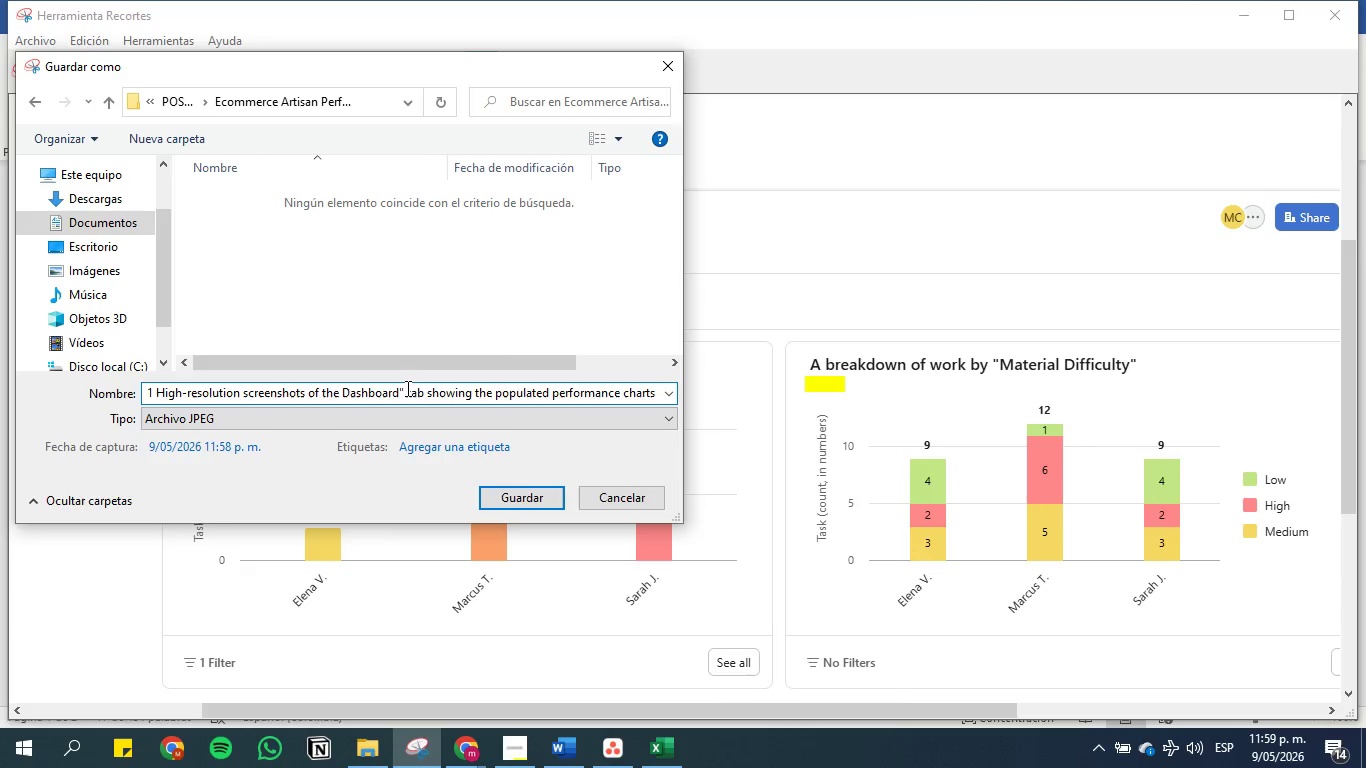 
left_click([403, 388])
 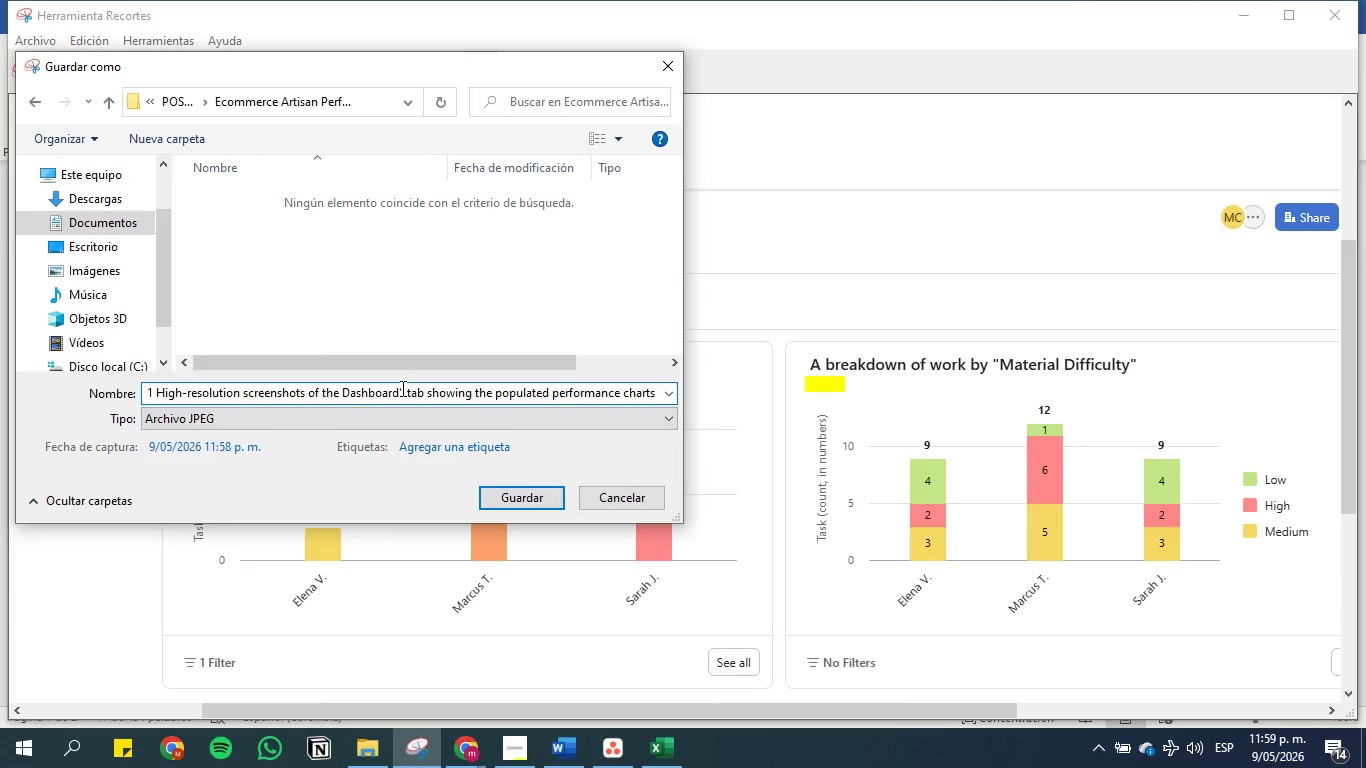 
key(Backspace)
 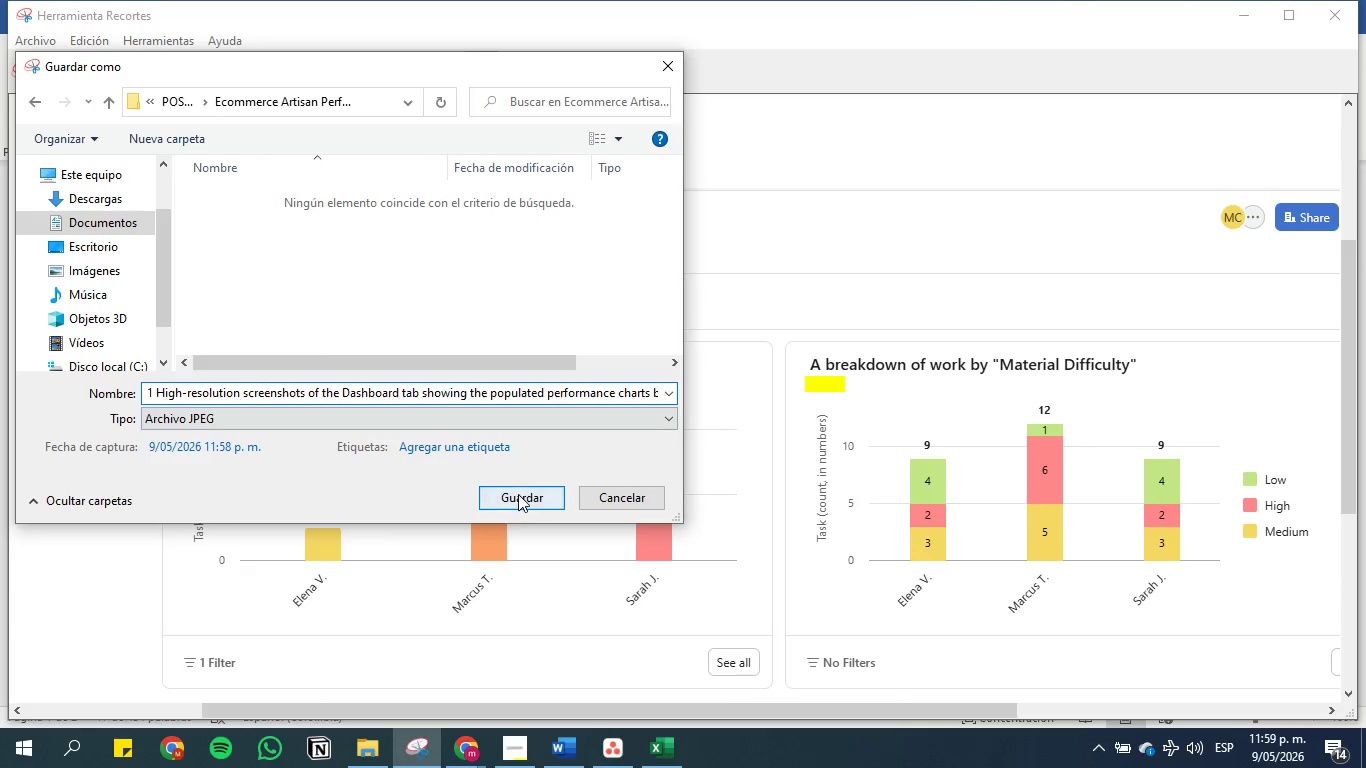 
left_click([518, 497])
 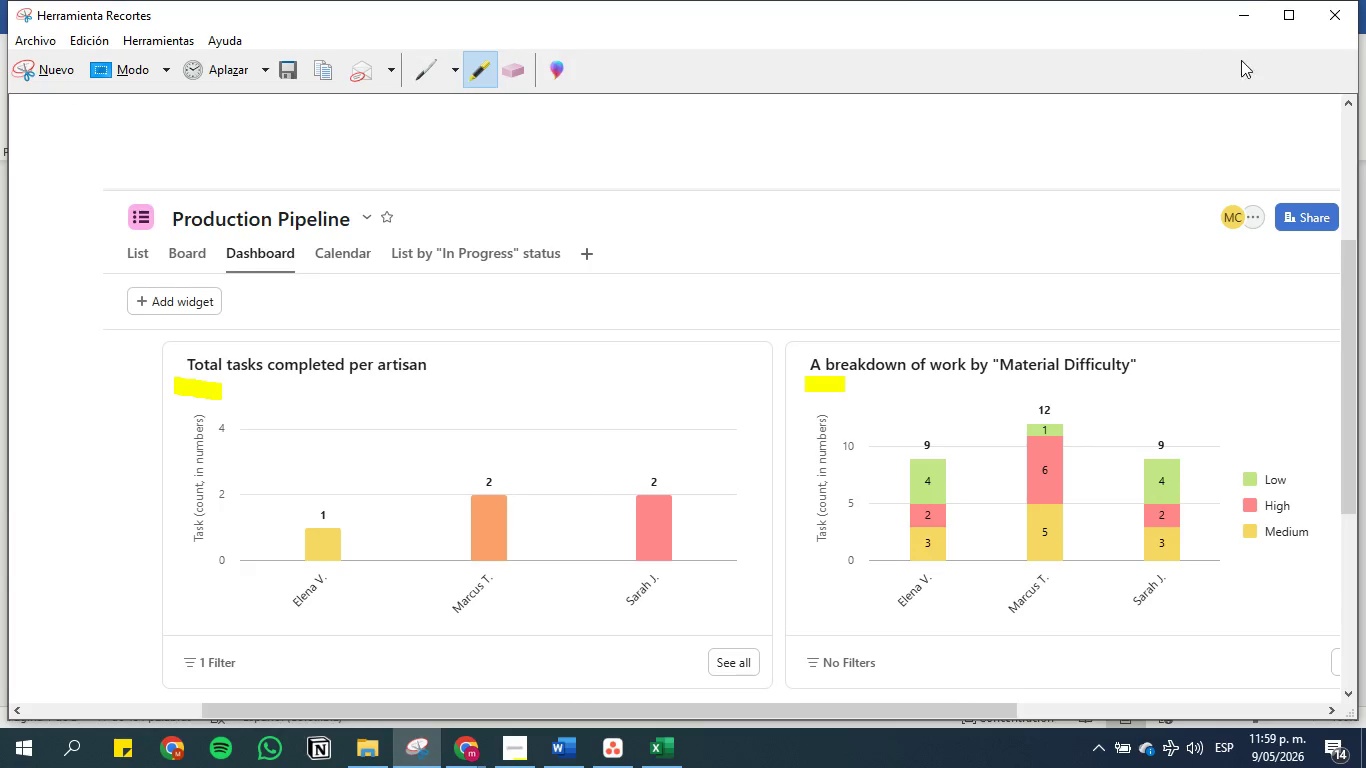 
left_click([1244, 19])
 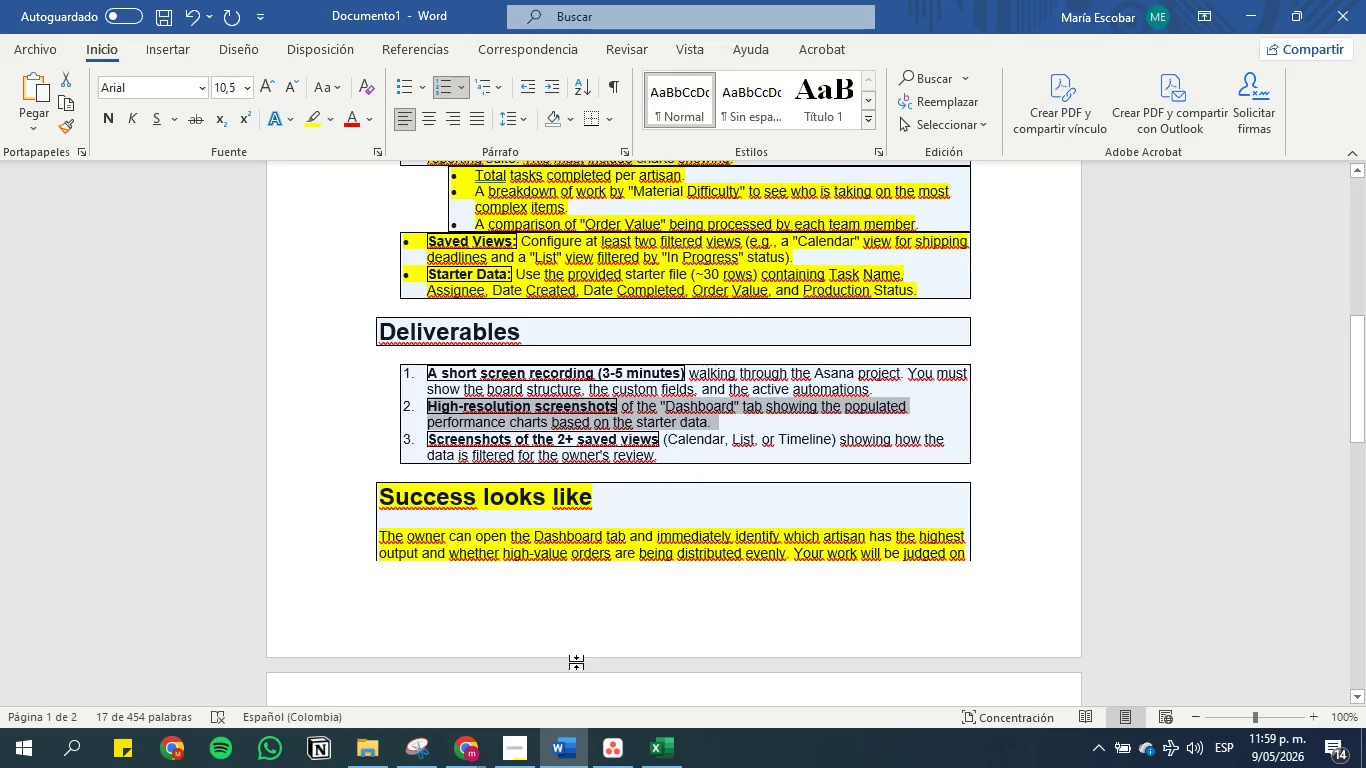 
left_click([606, 758])
 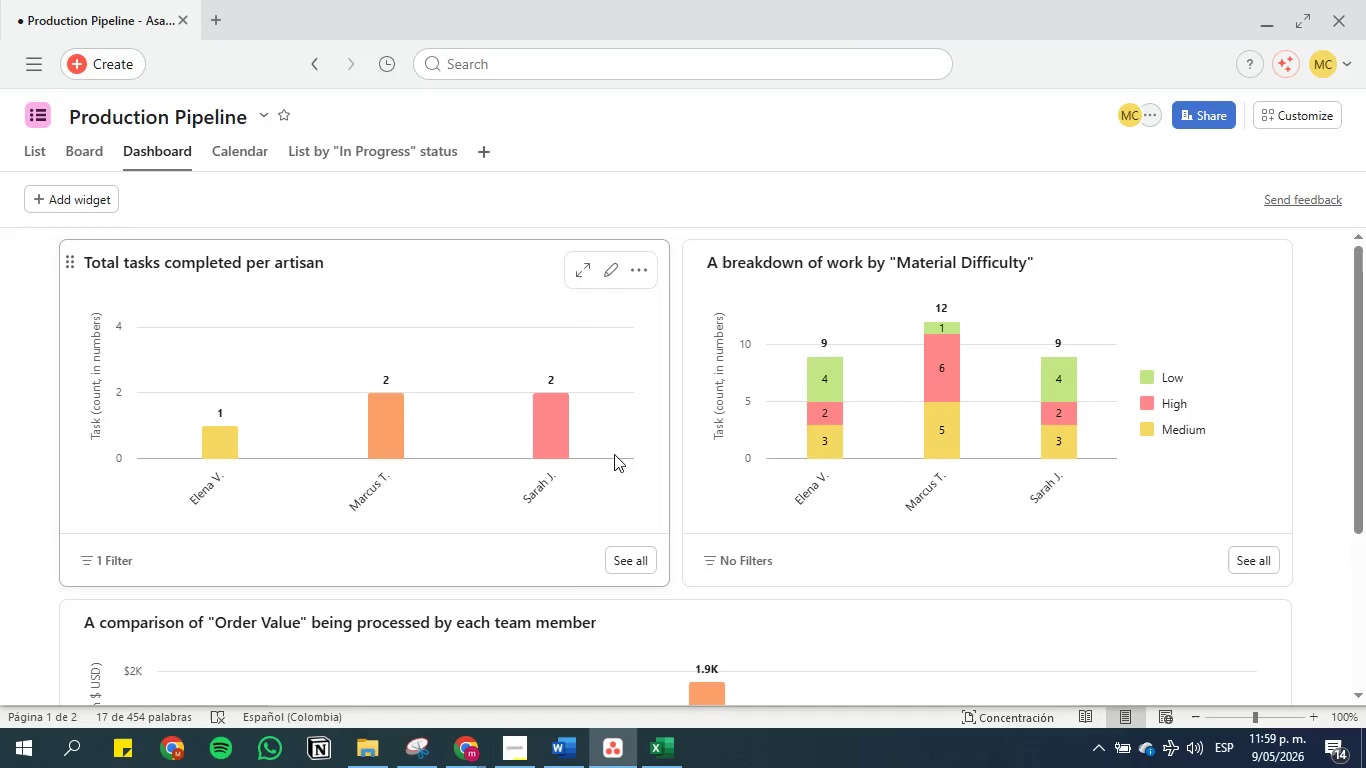 
scroll: coordinate [746, 430], scroll_direction: down, amount: 25.0
 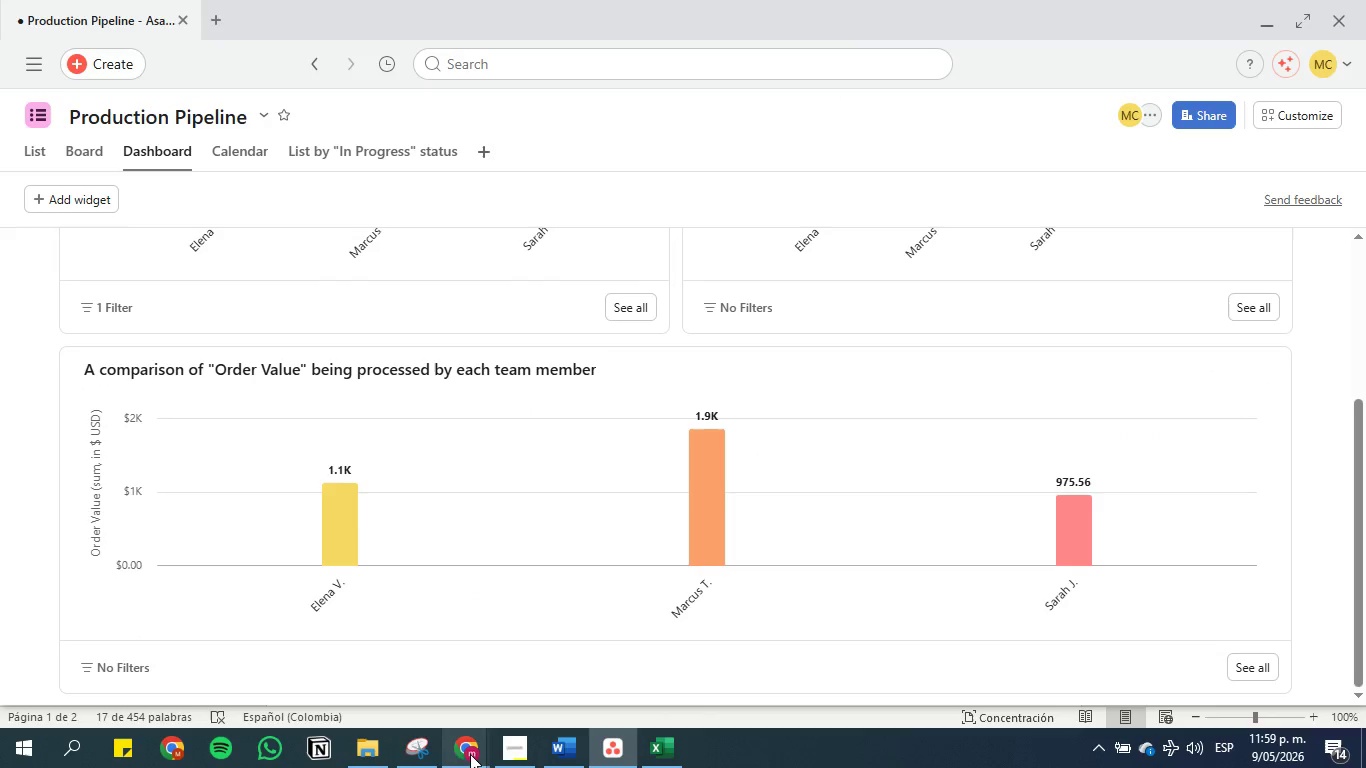 
left_click([428, 751])
 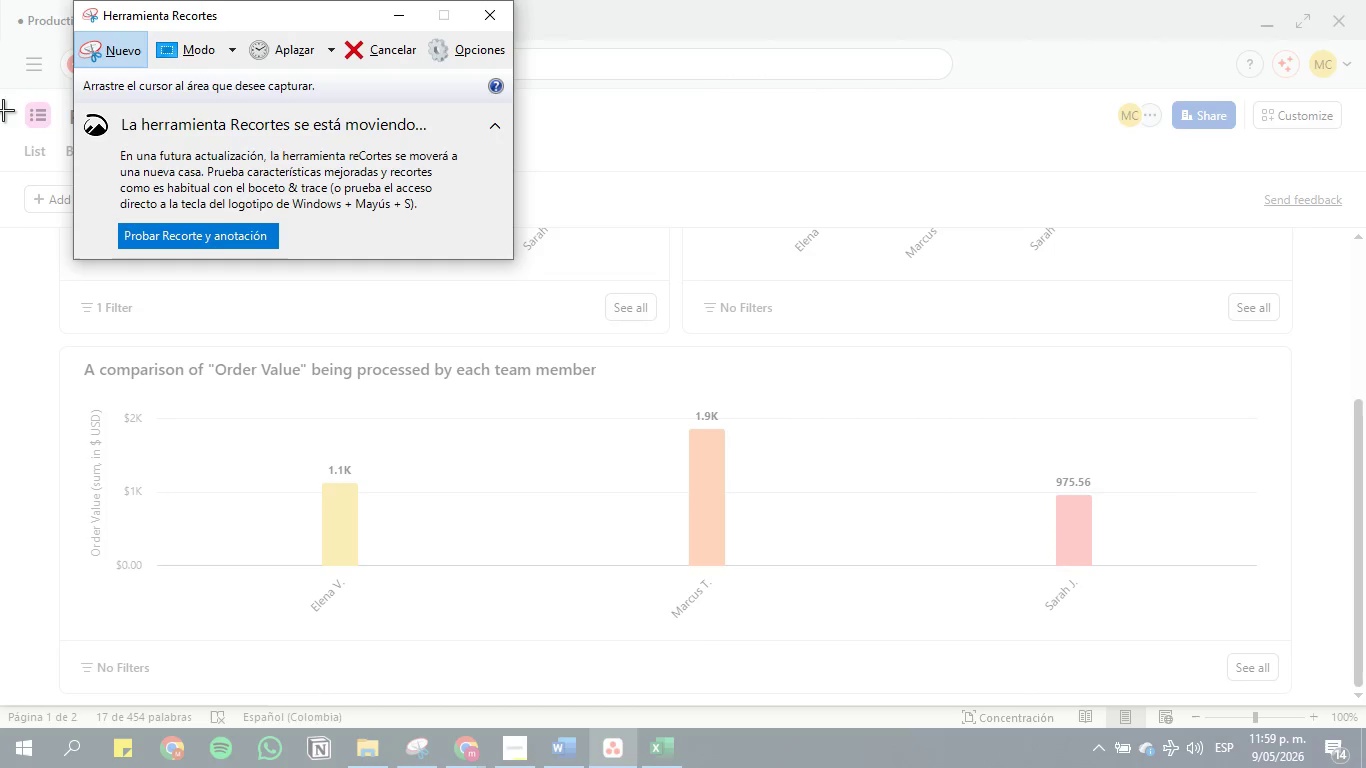 
left_click_drag(start_coordinate=[0, 87], to_coordinate=[1351, 706])
 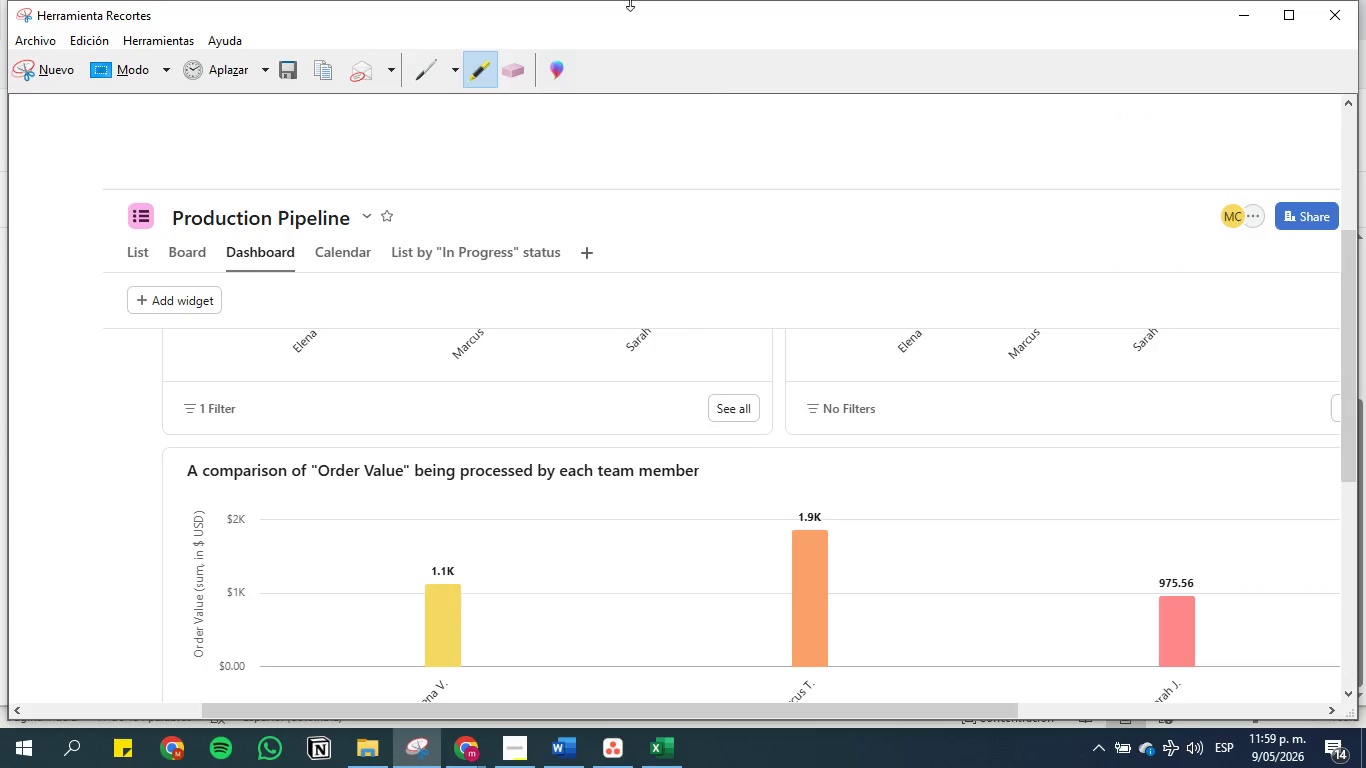 
left_click([283, 70])
 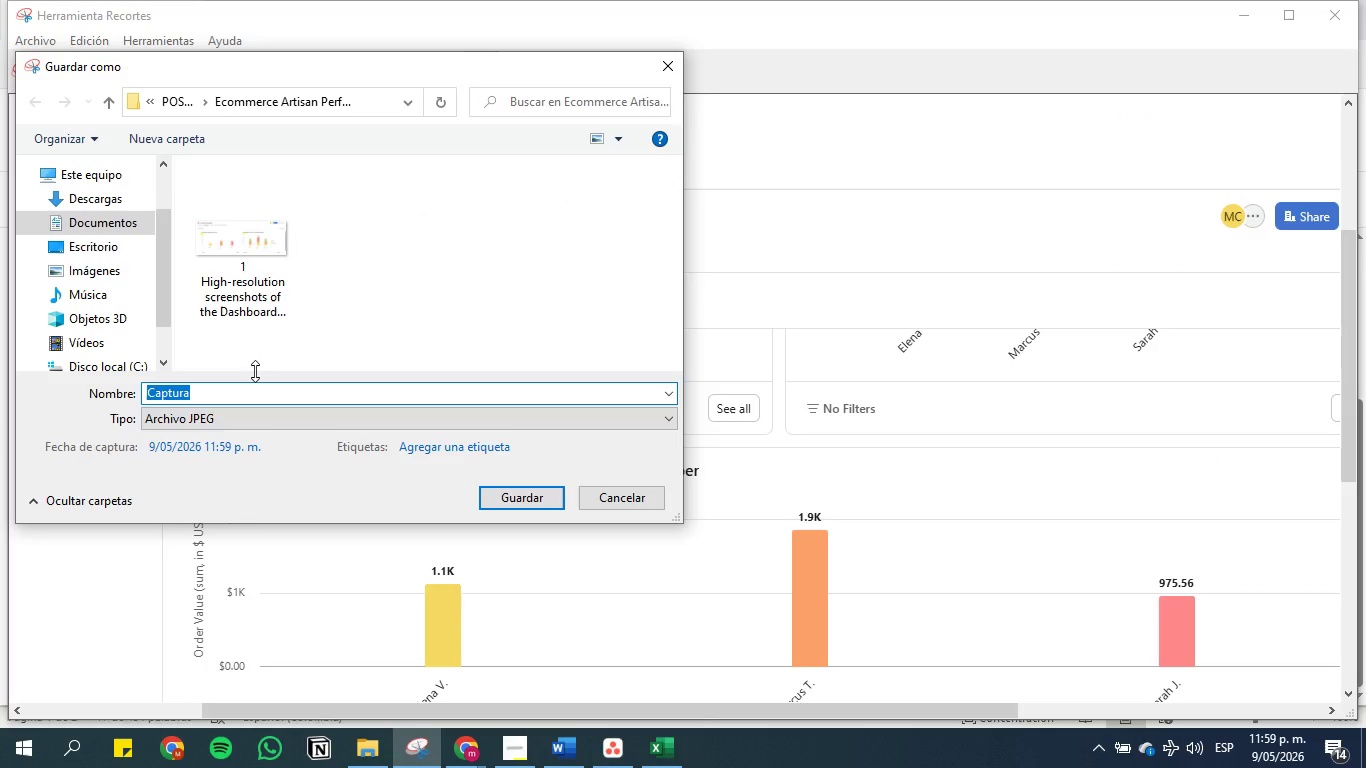 
key(Backspace)
 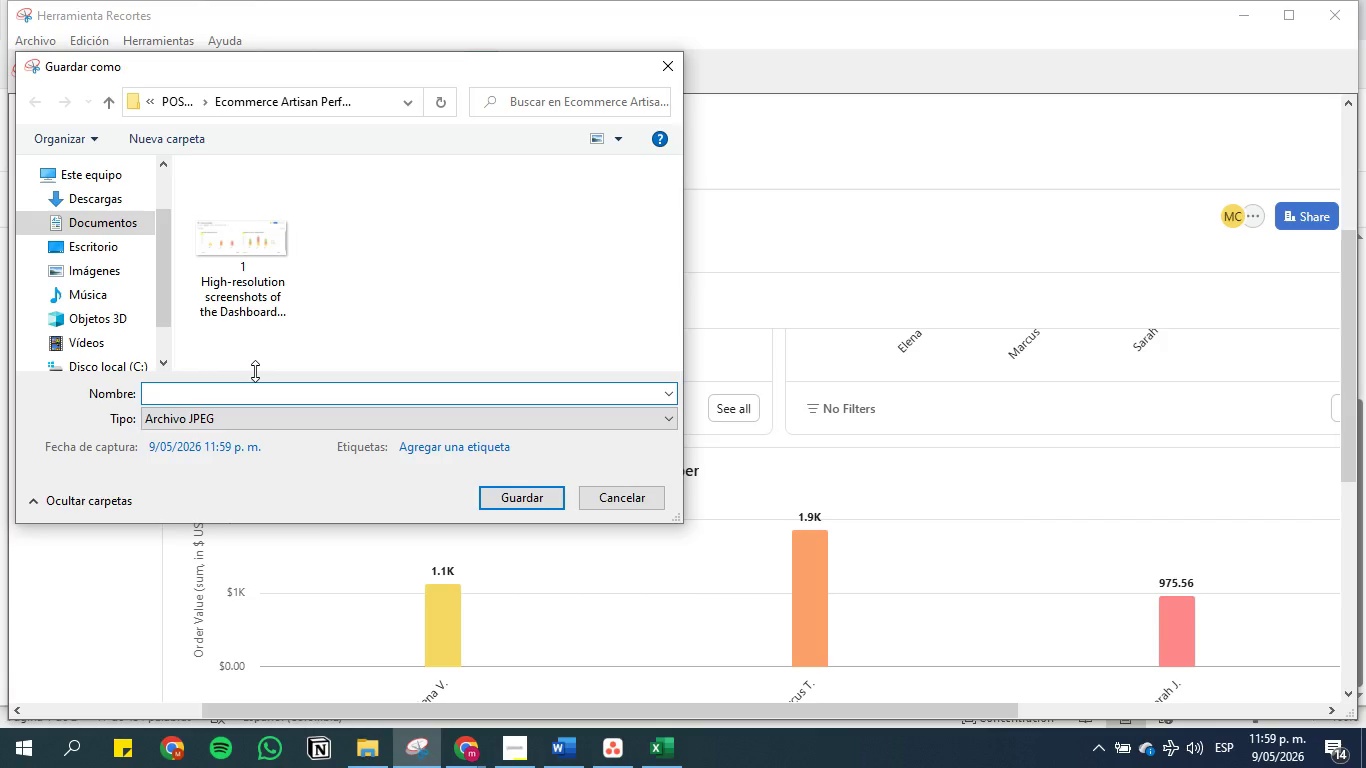 
key(2)
 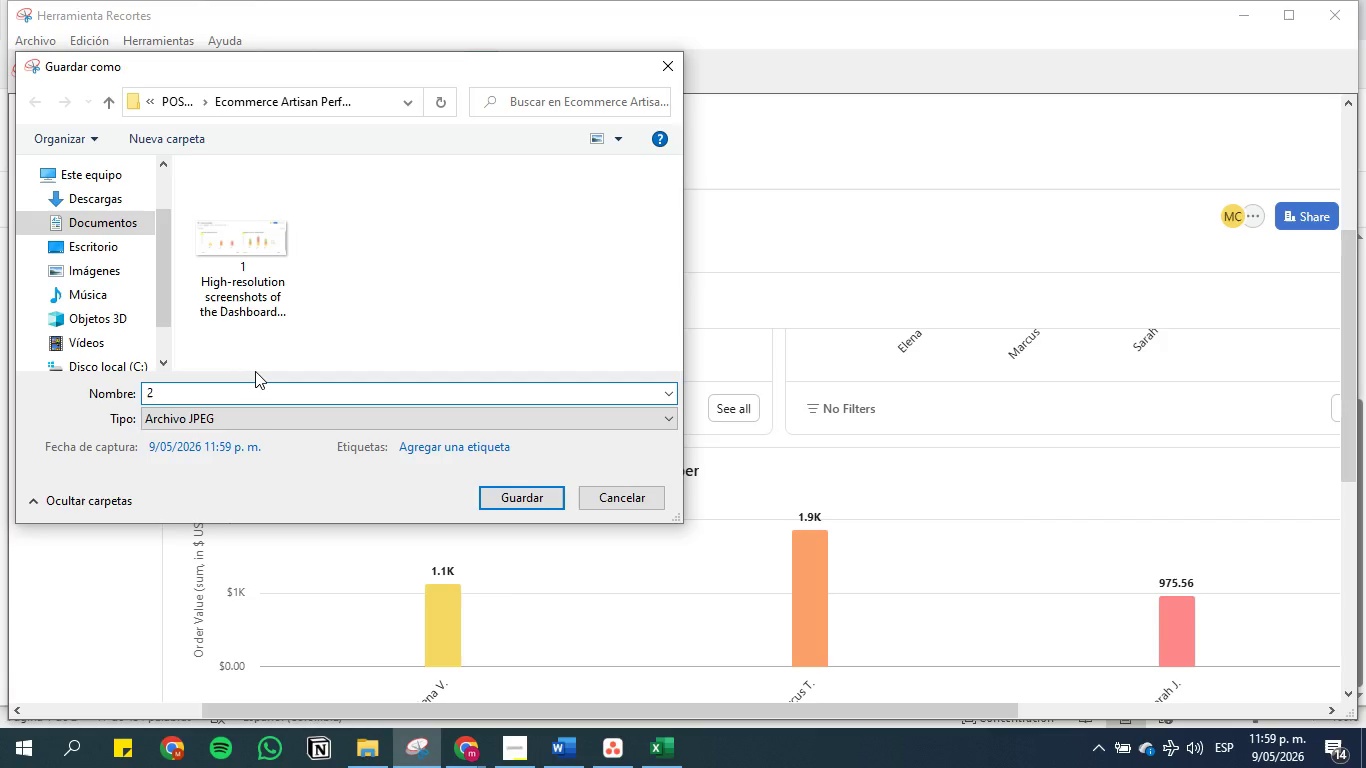 
key(Space)
 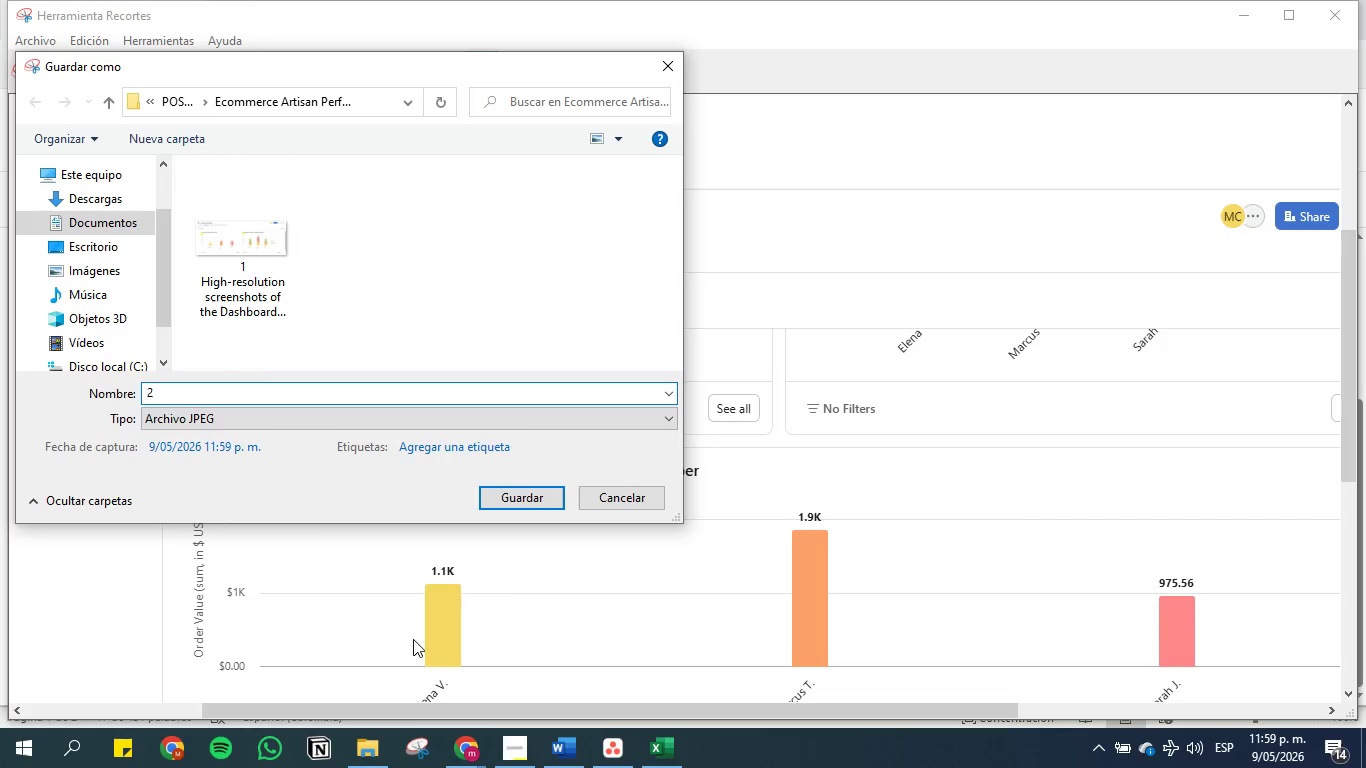 
left_click([470, 738])
 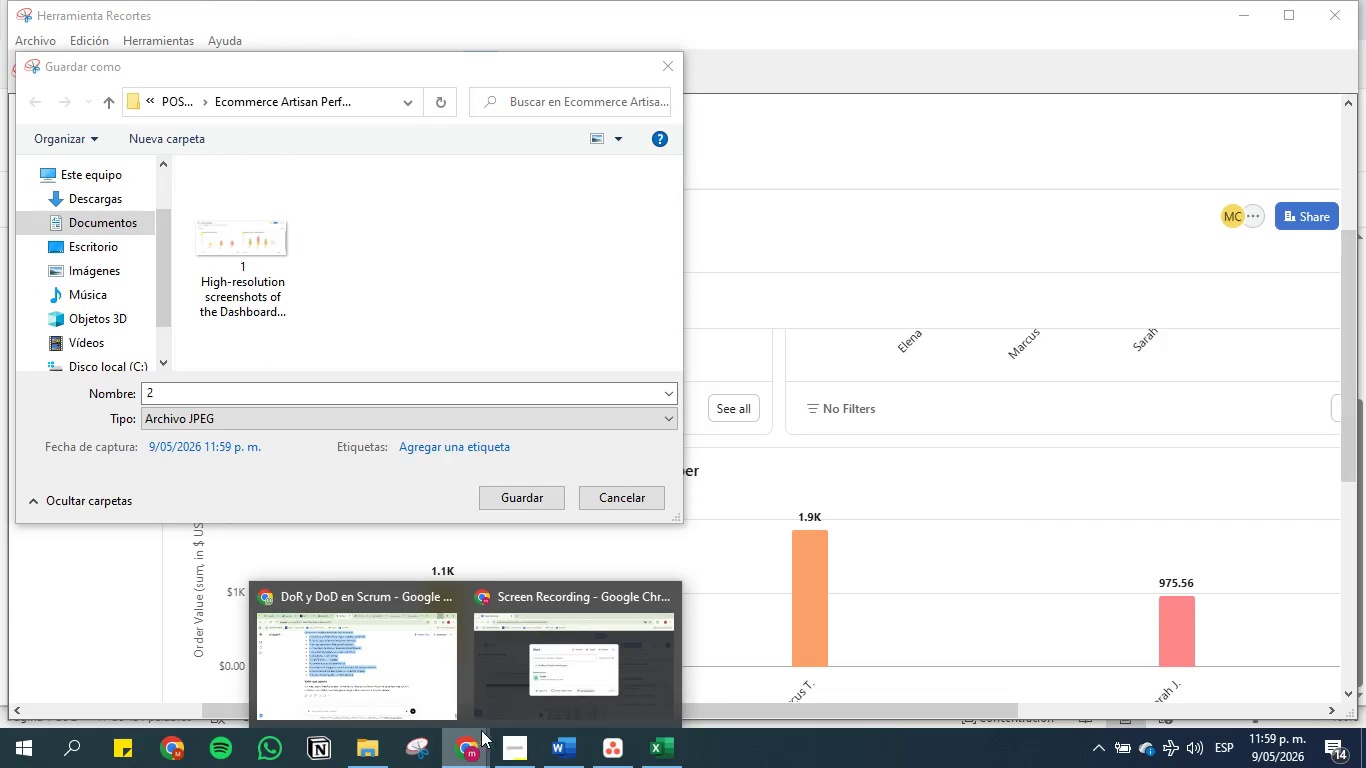 
left_click([555, 752])
 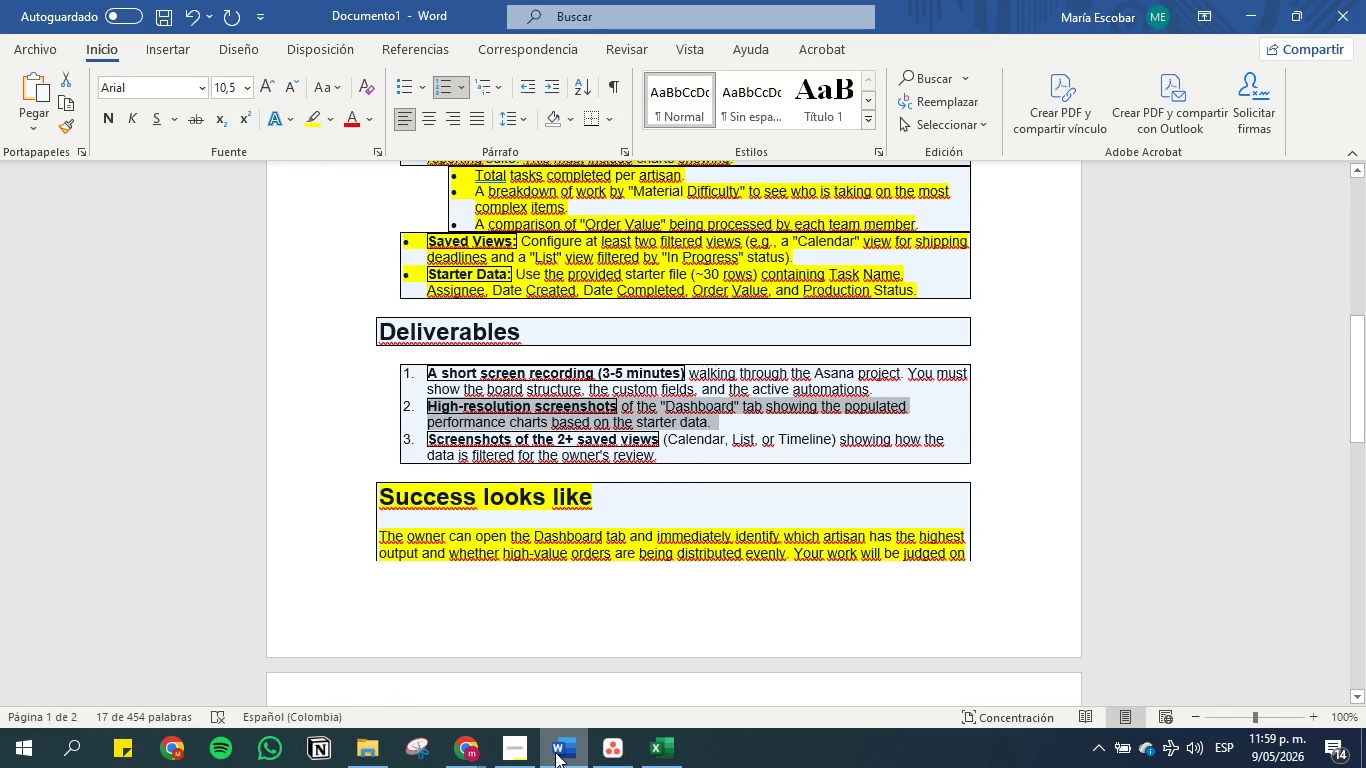 
key(Control+C)
 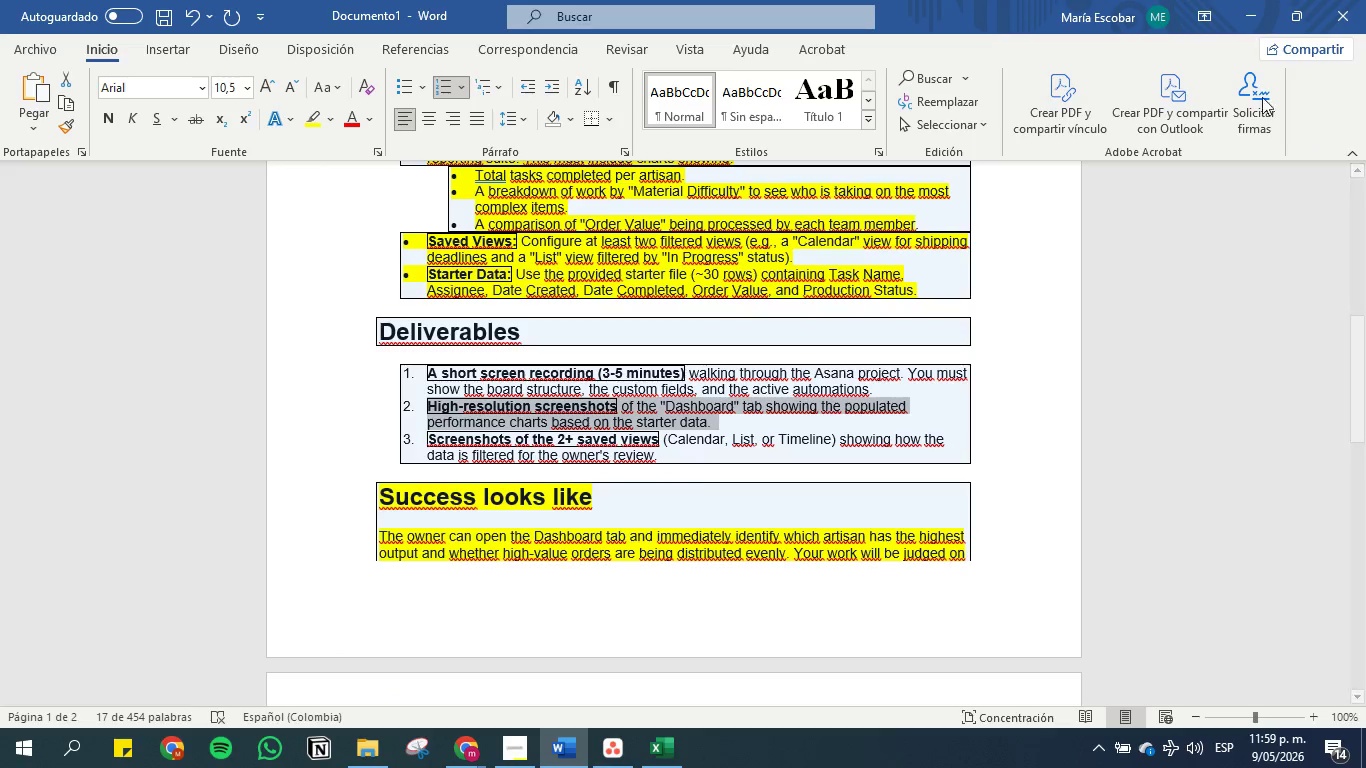 
left_click([1249, 14])
 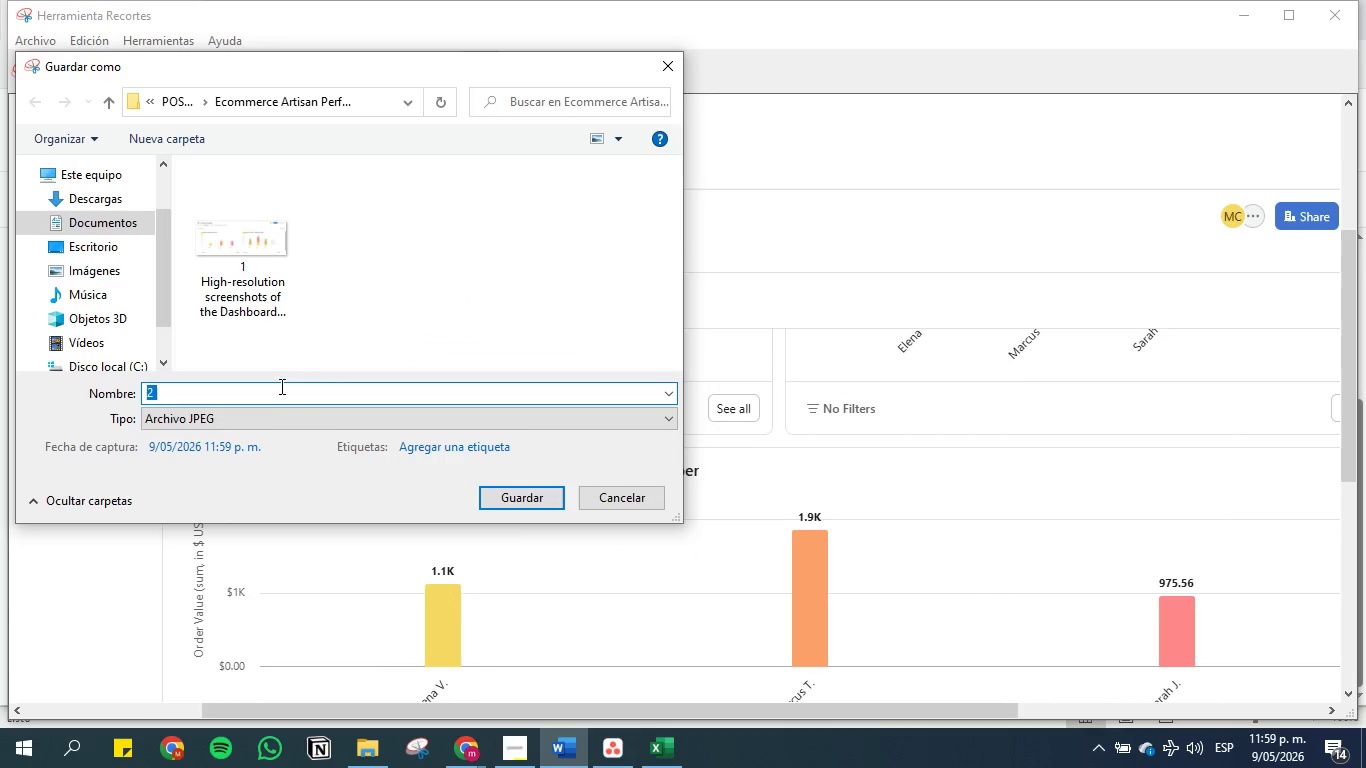 
left_click([279, 400])
 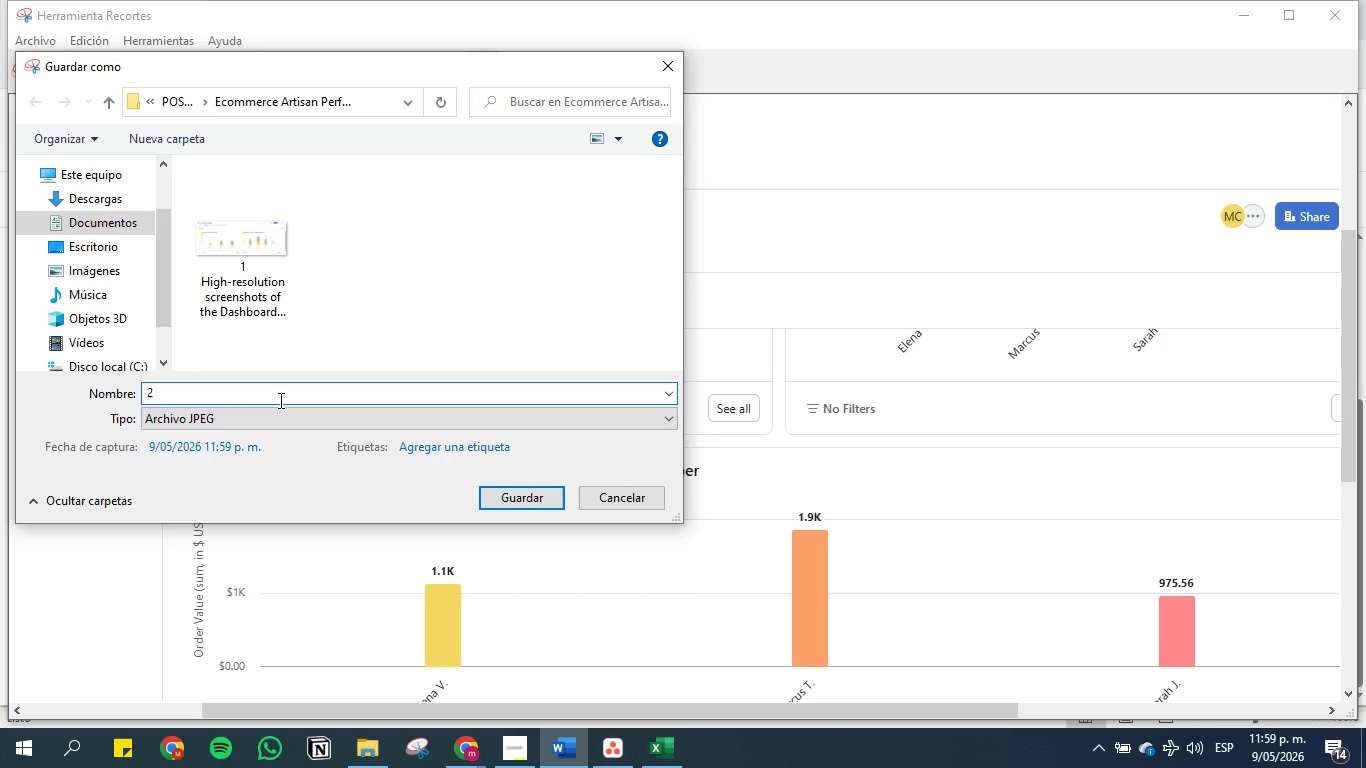 
key(Control+V)
 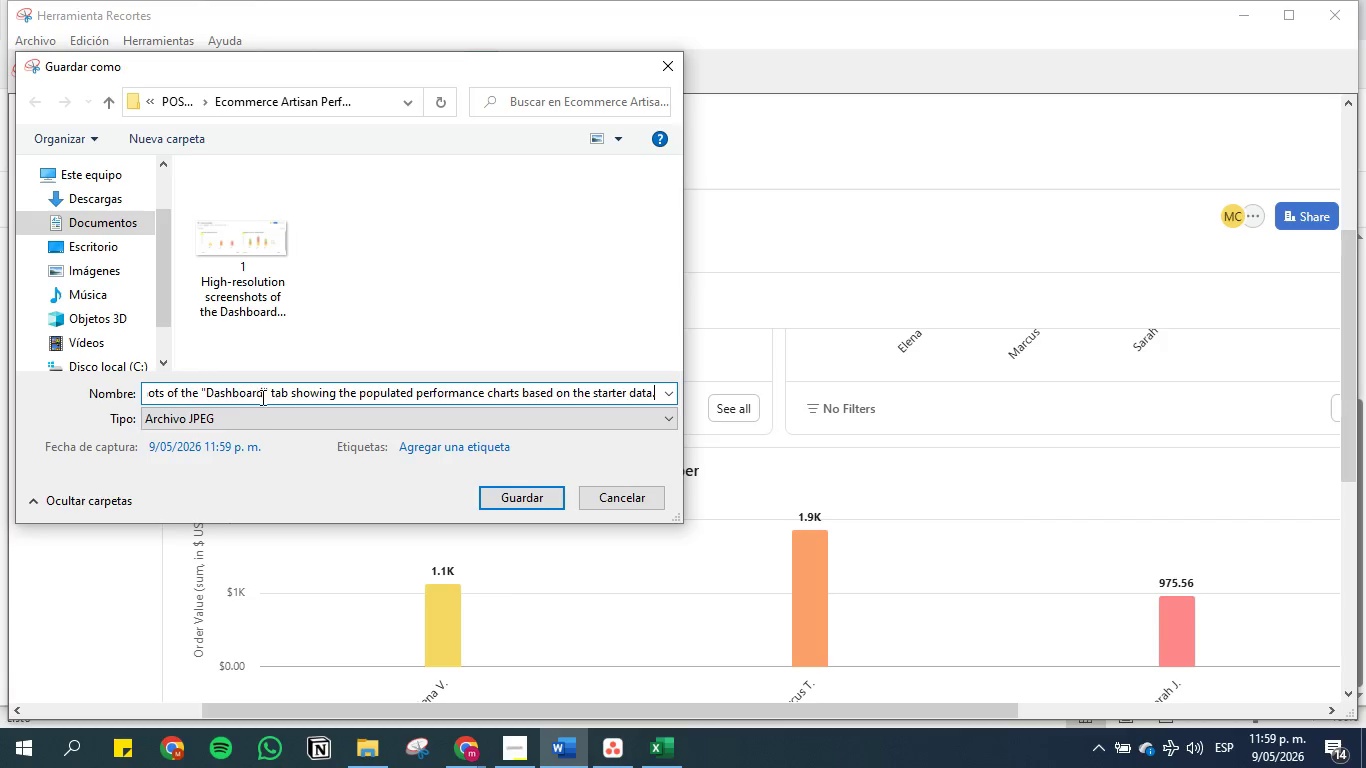 
left_click([266, 391])
 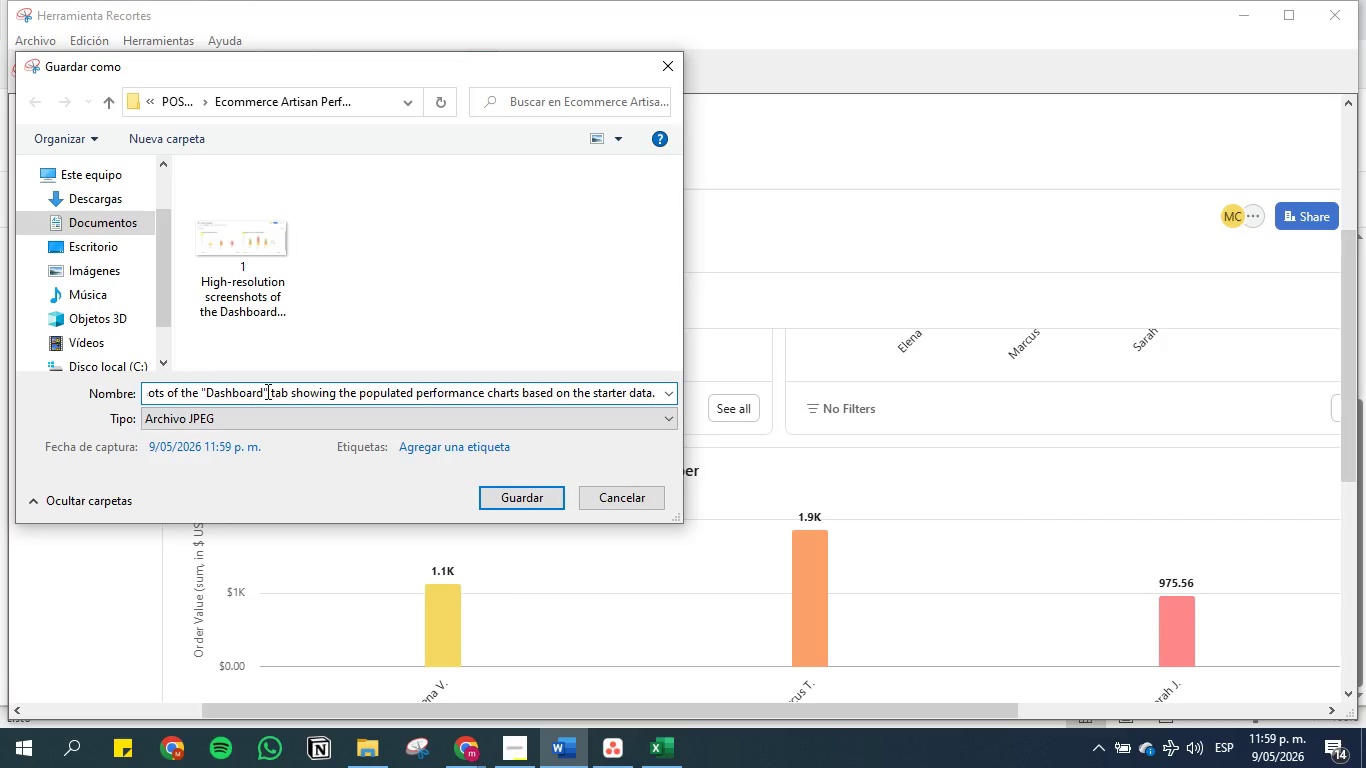 
key(Backspace)
 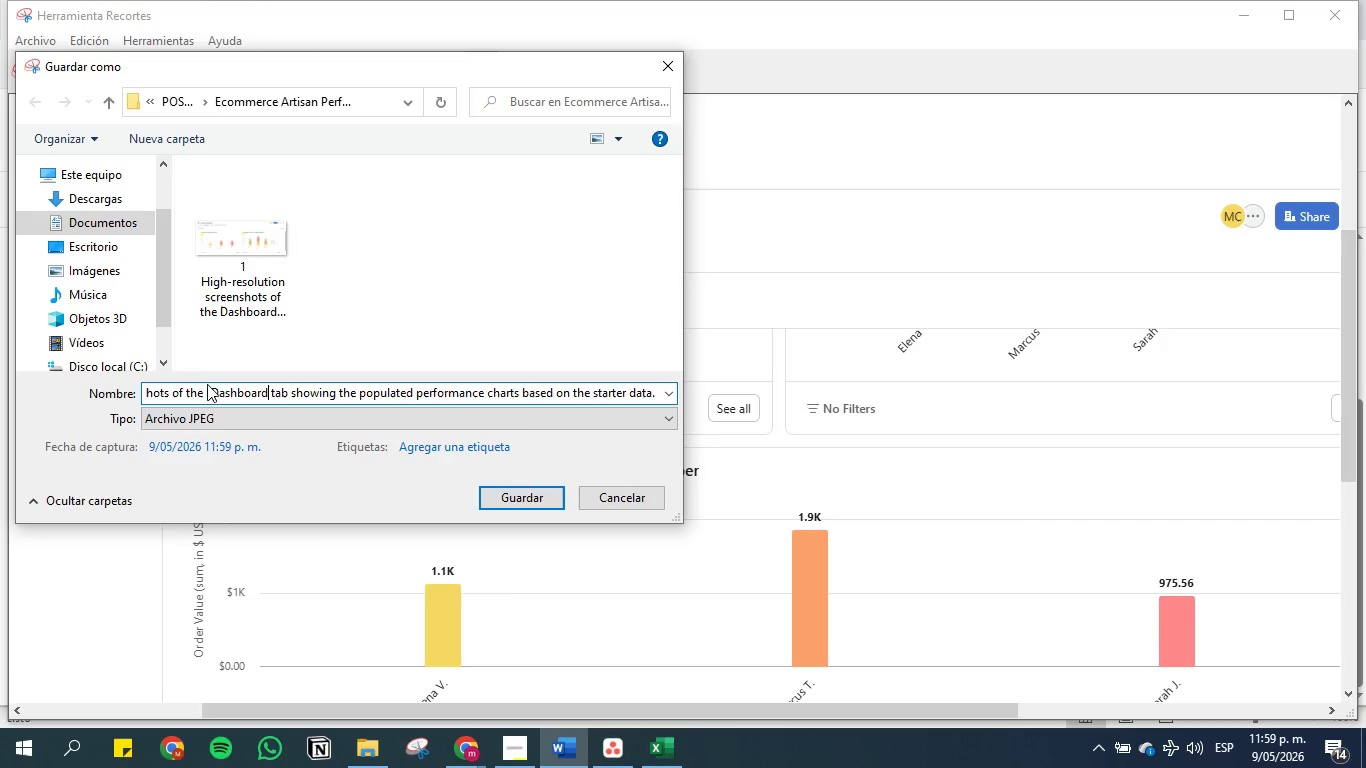 
left_click([209, 387])
 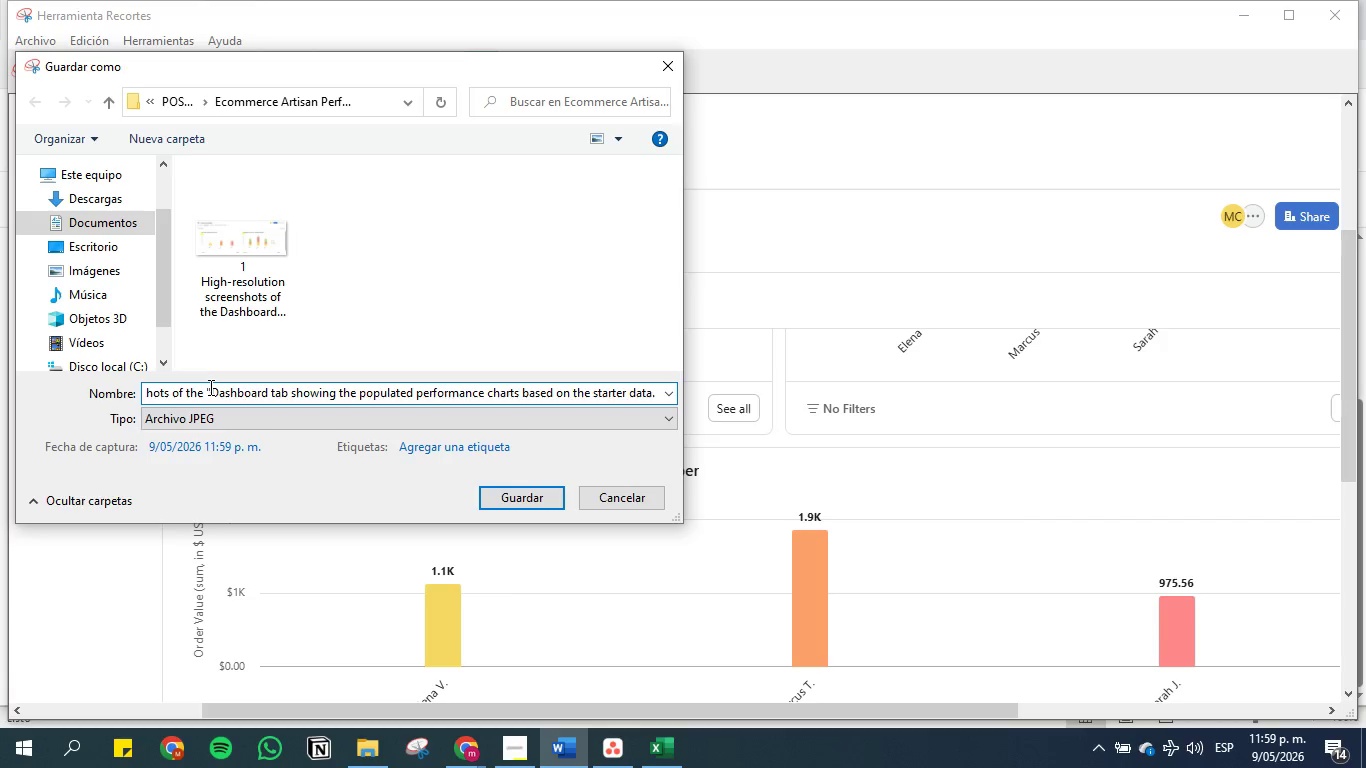 
key(Backspace)
 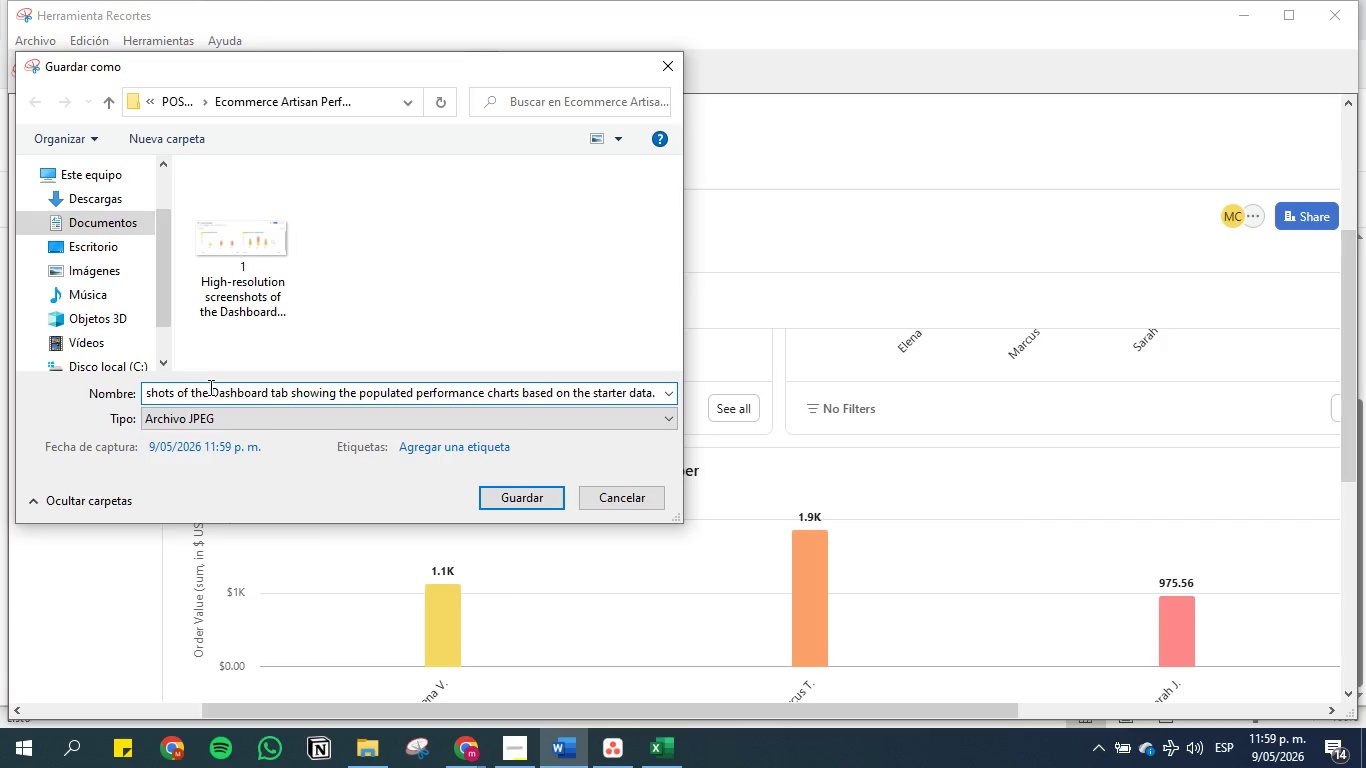 
hold_key(key=ArrowLeft, duration=1.5)
 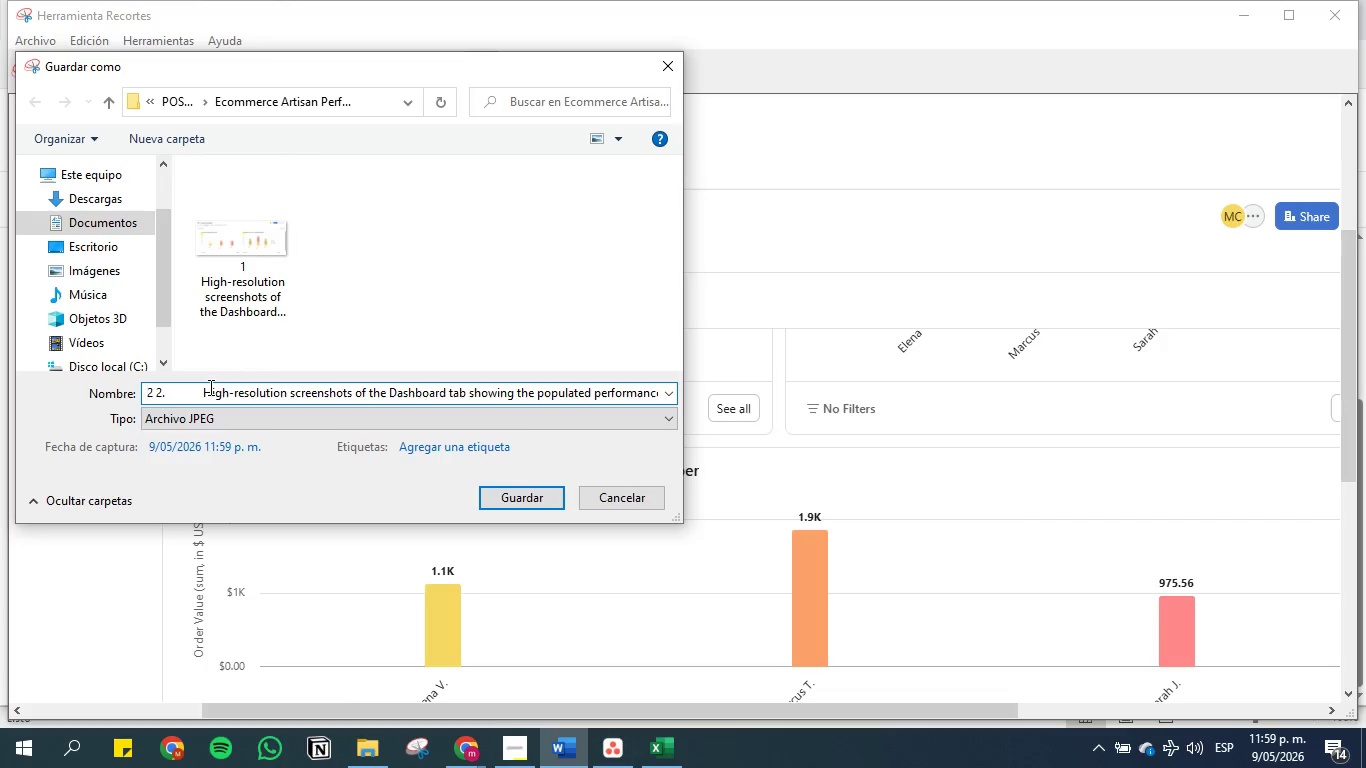 
key(ArrowLeft)
 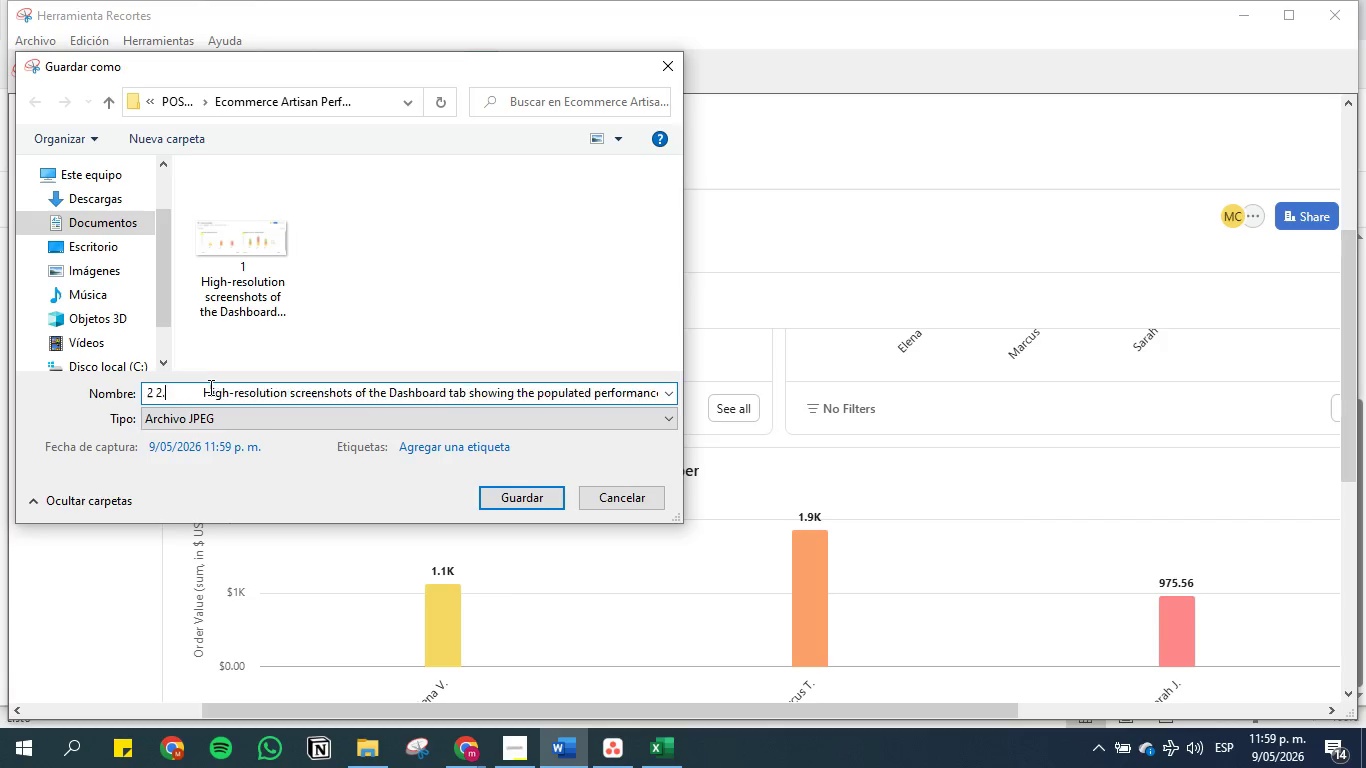 
key(ArrowLeft)
 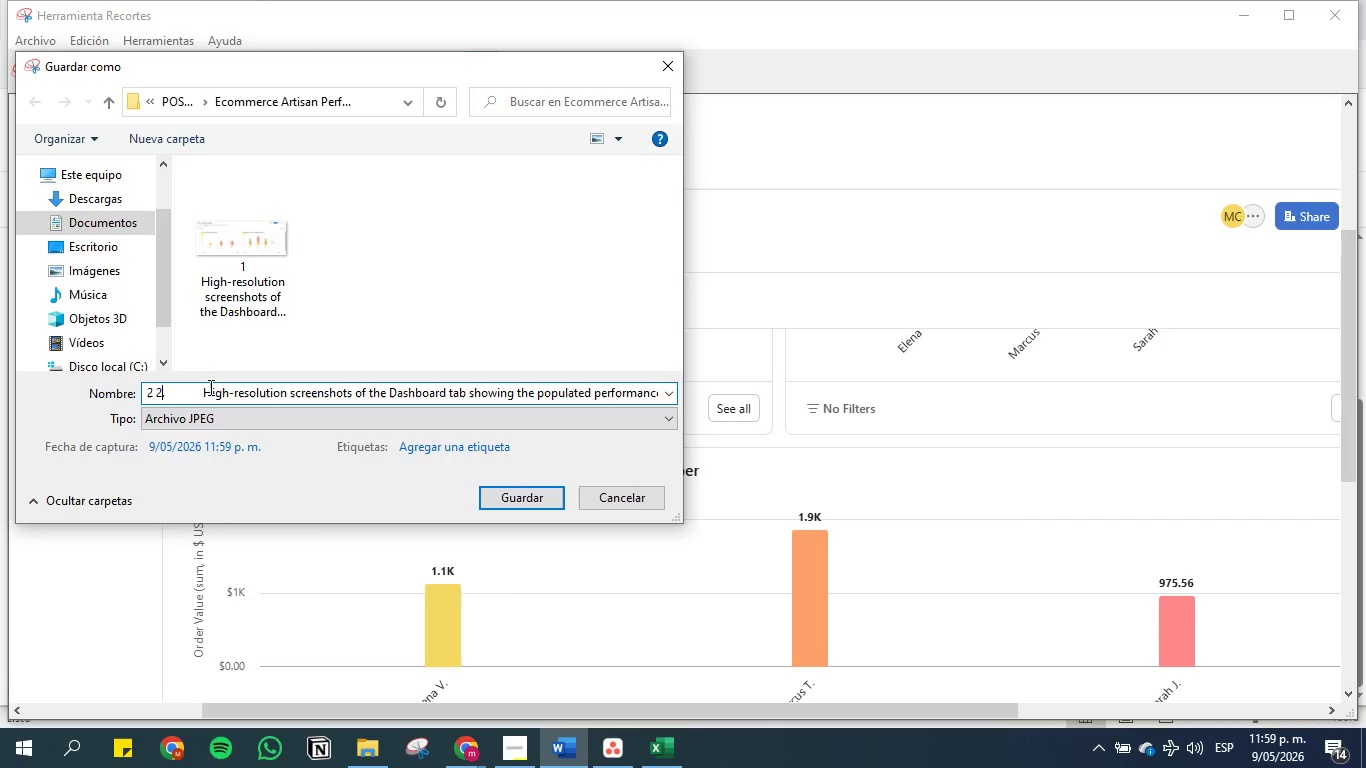 
key(ArrowLeft)
 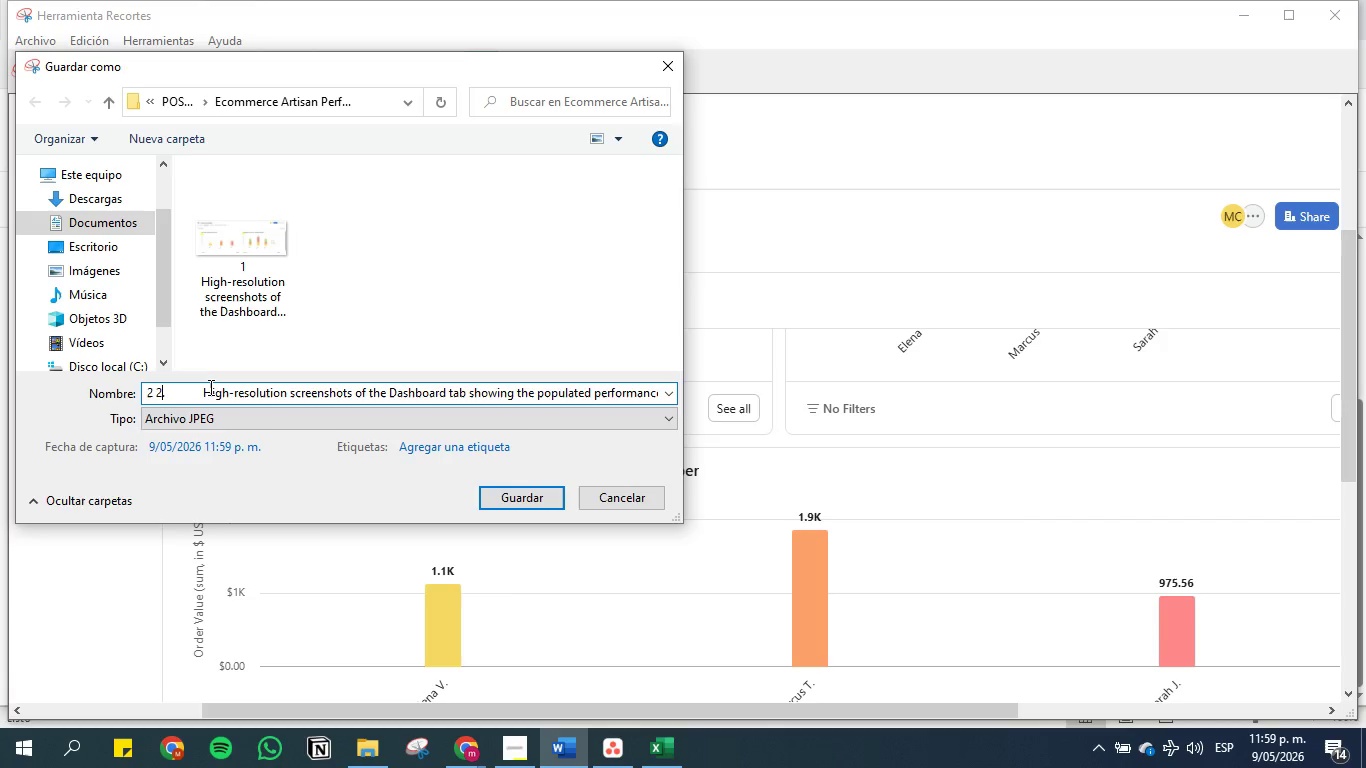 
key(ArrowLeft)
 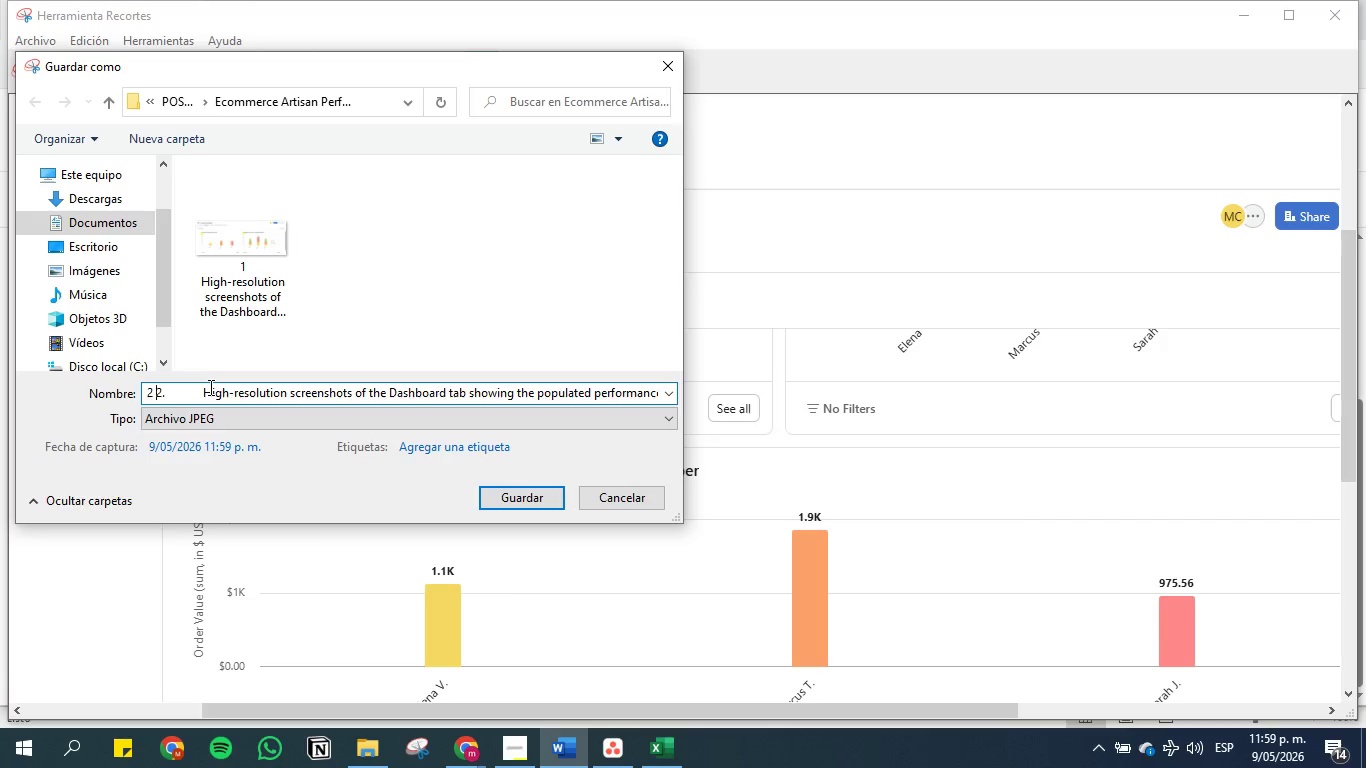 
key(ArrowLeft)
 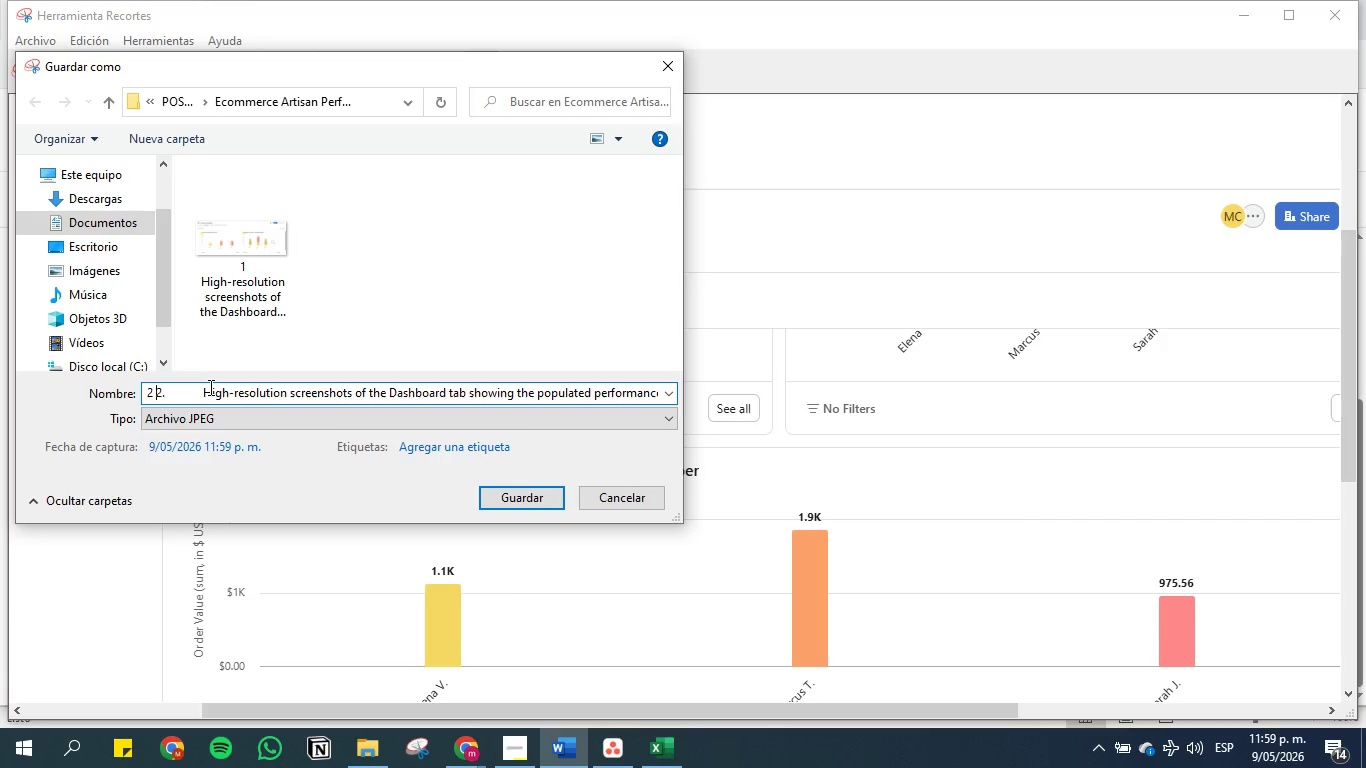 
key(ArrowLeft)
 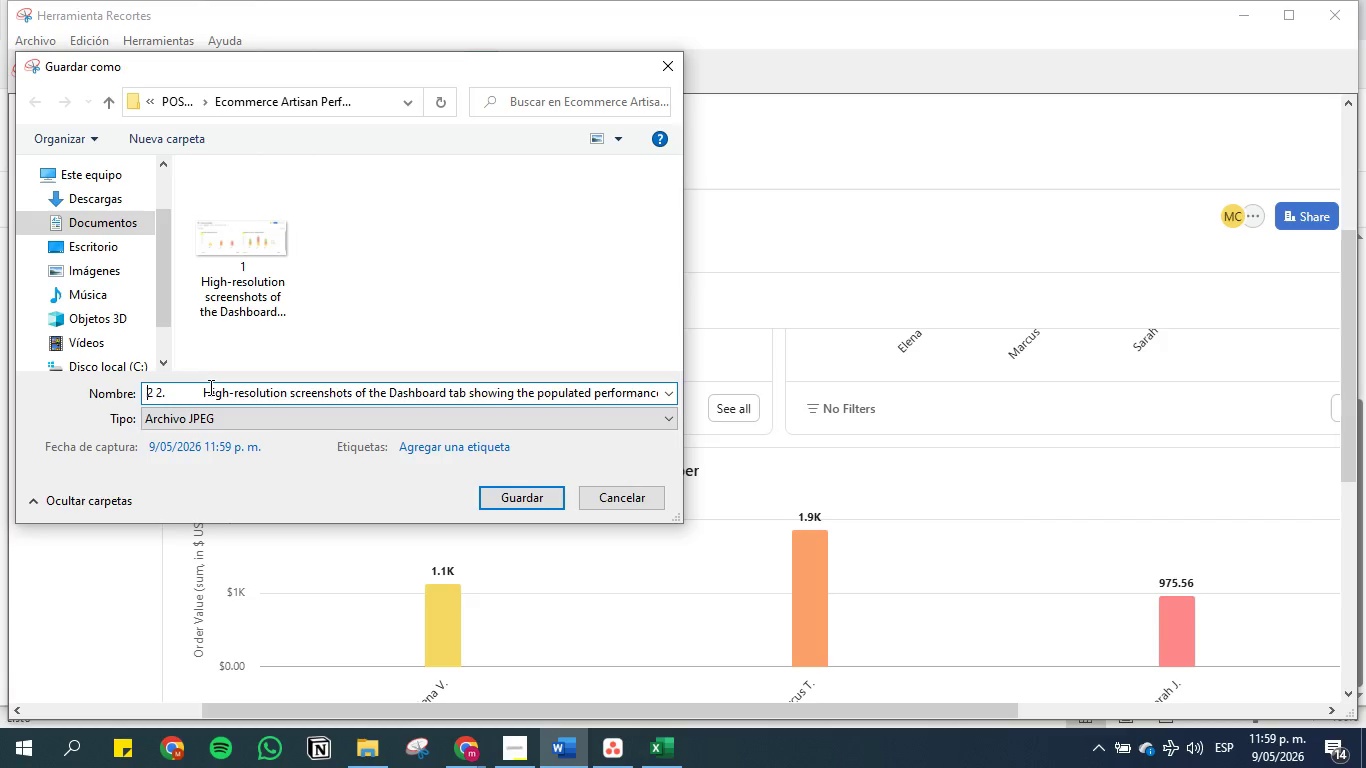 
key(ArrowRight)
 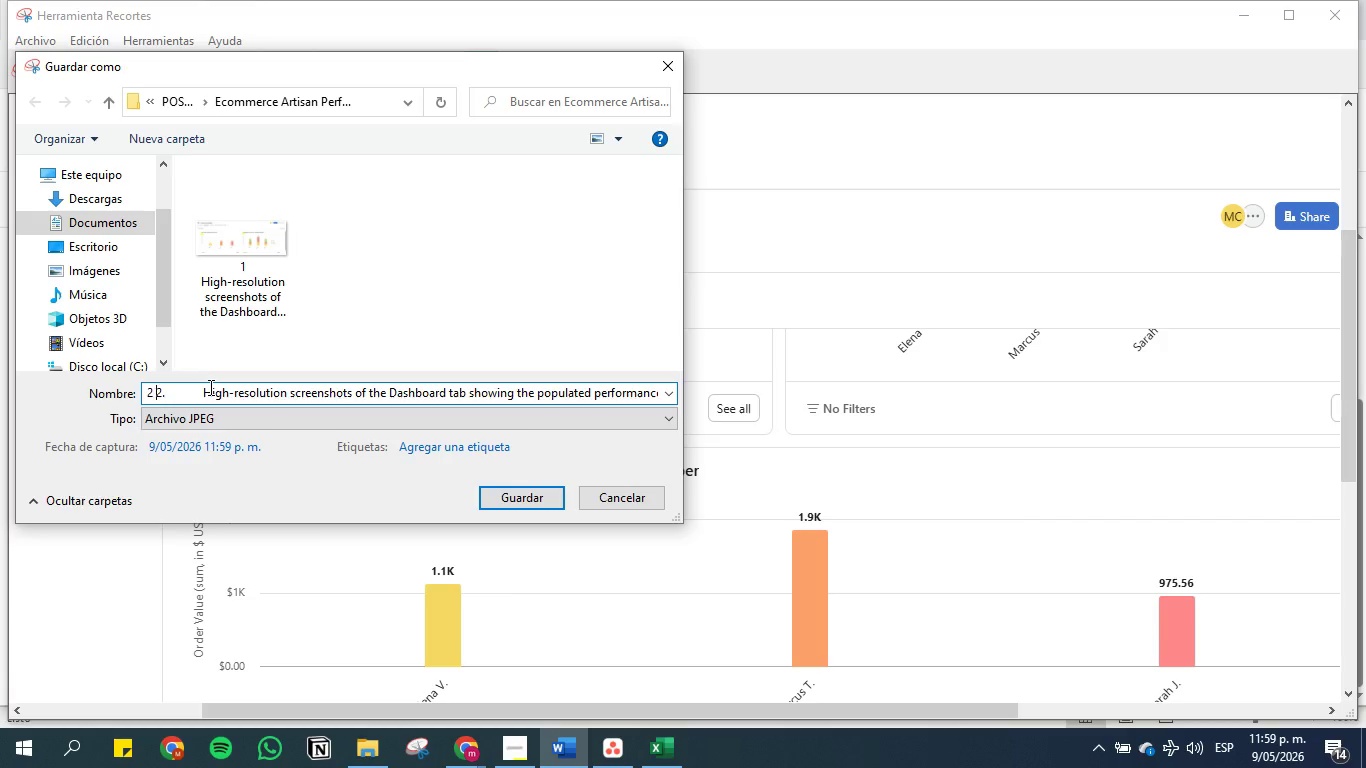 
key(ArrowRight)
 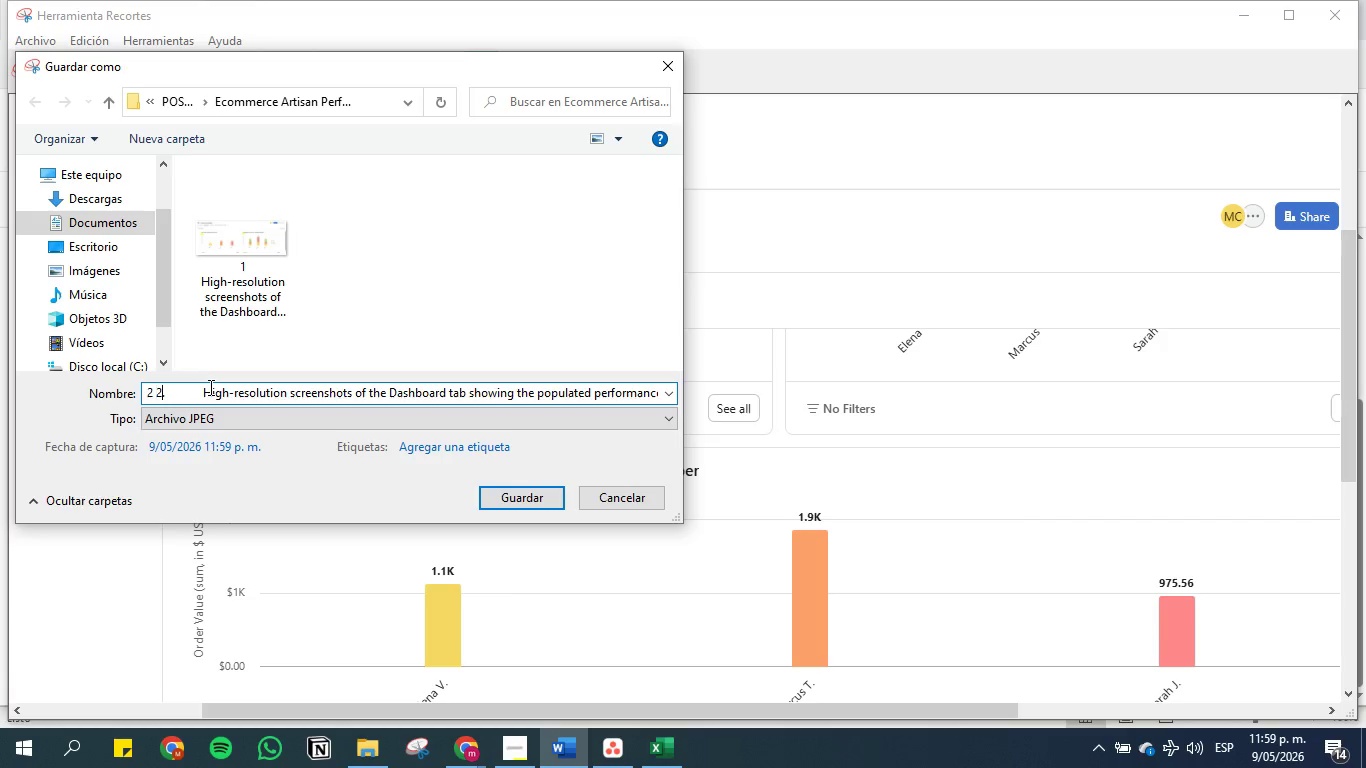 
key(ArrowRight)
 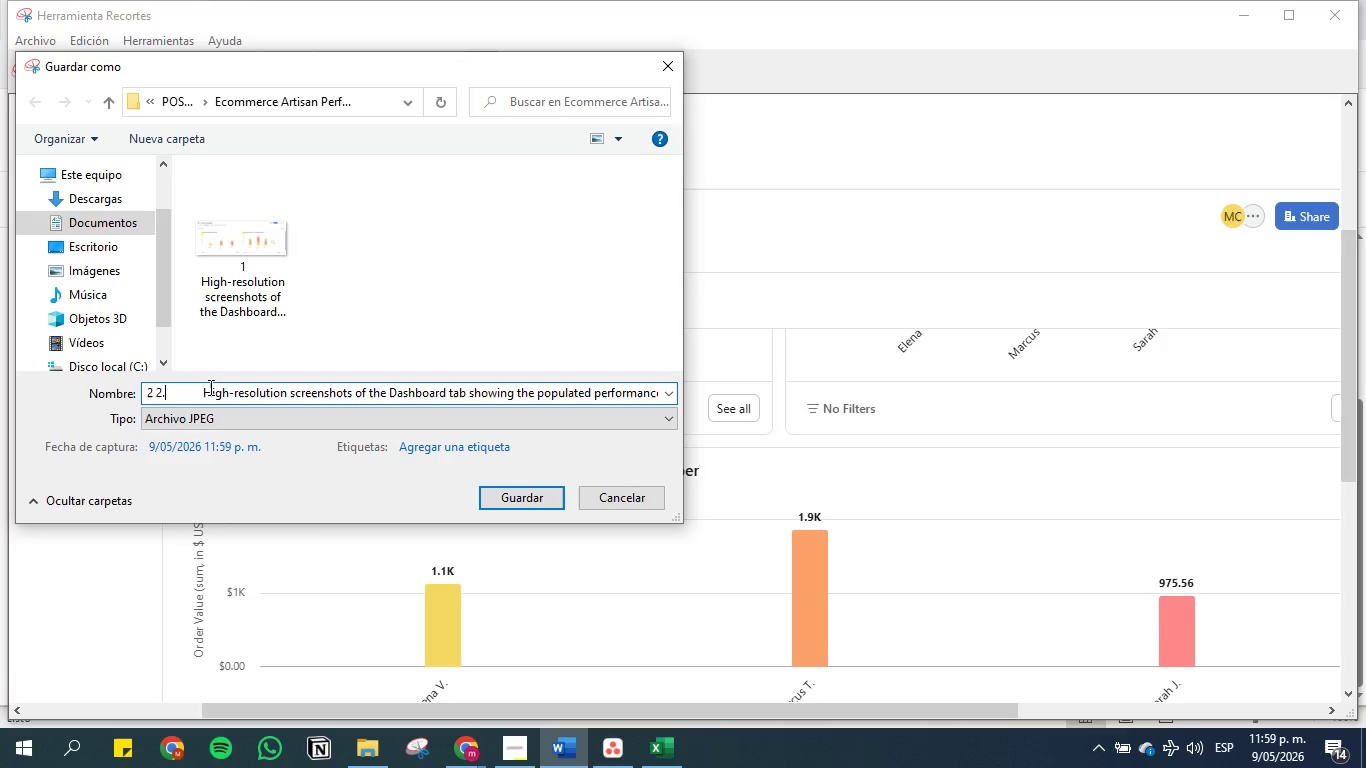 
key(ArrowRight)
 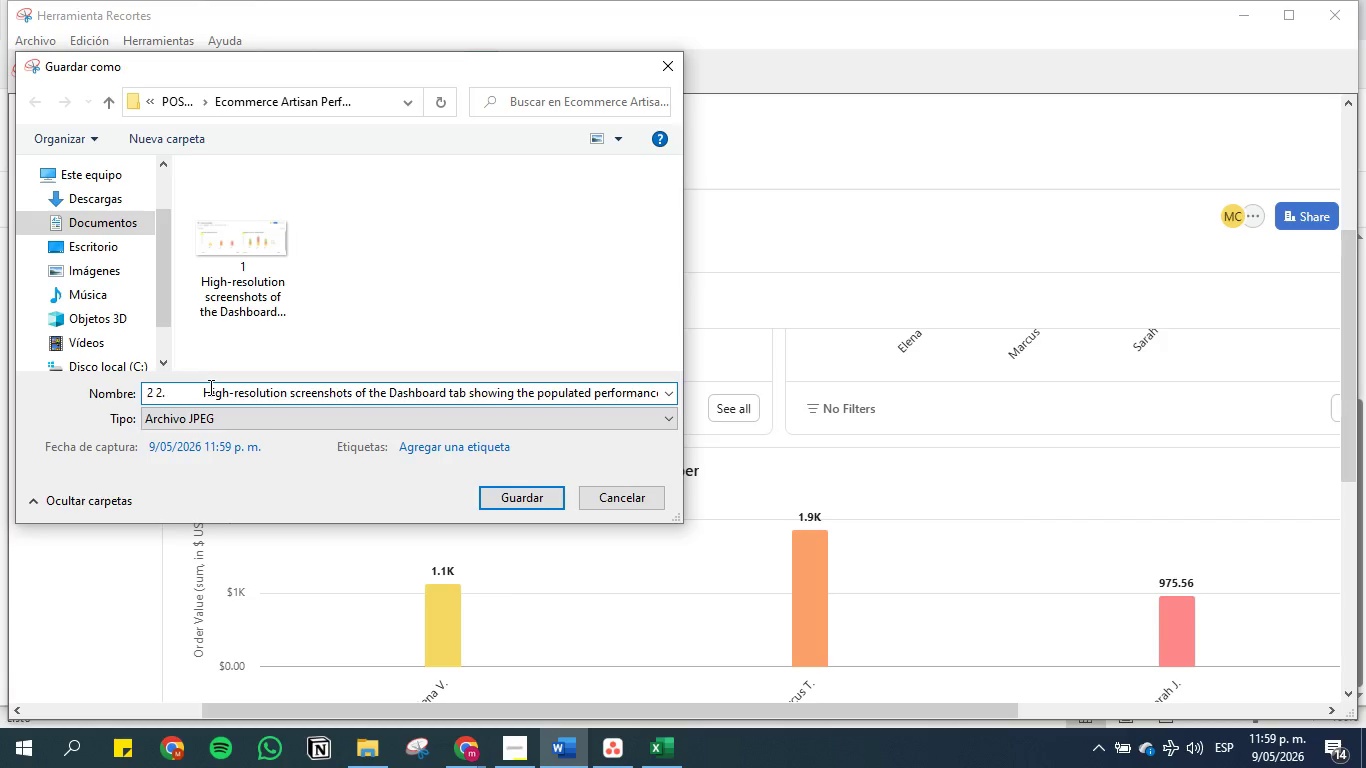 
key(ArrowRight)
 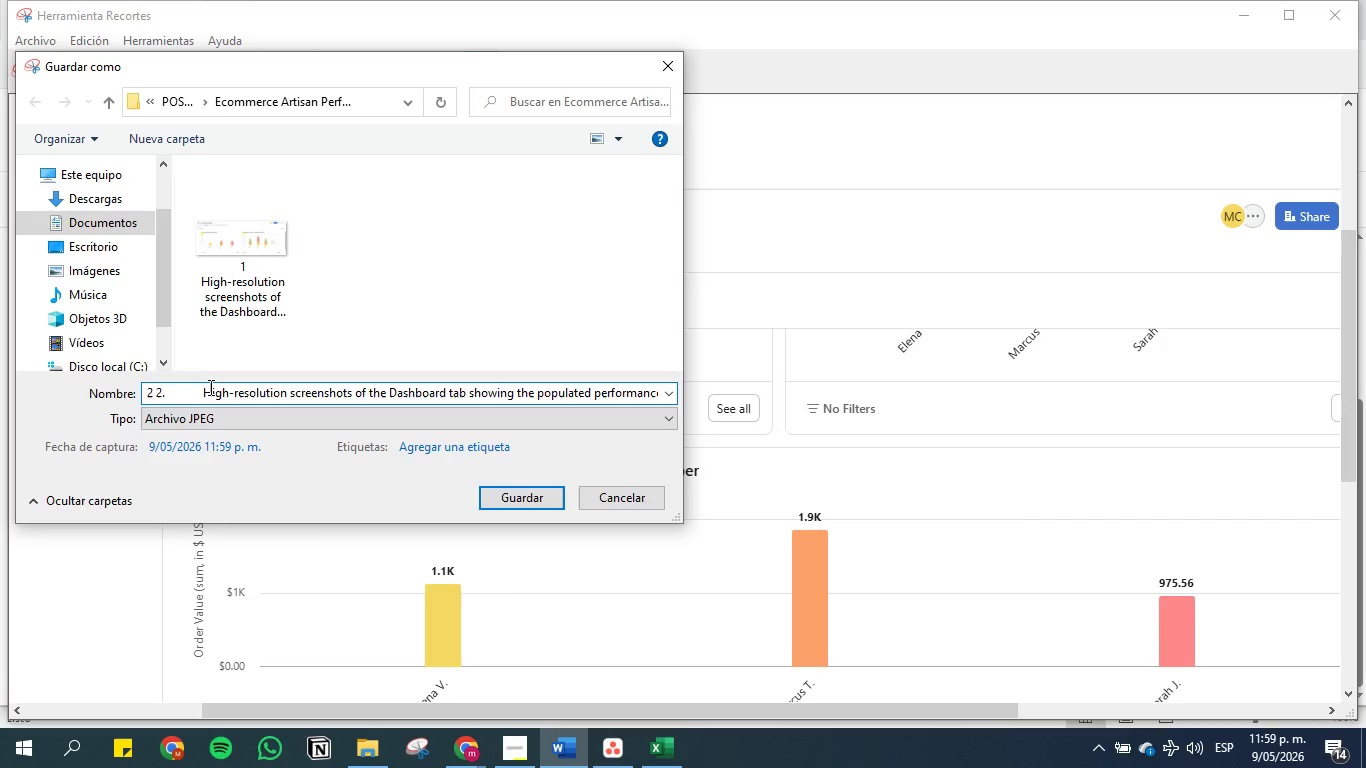 
key(Backspace)
 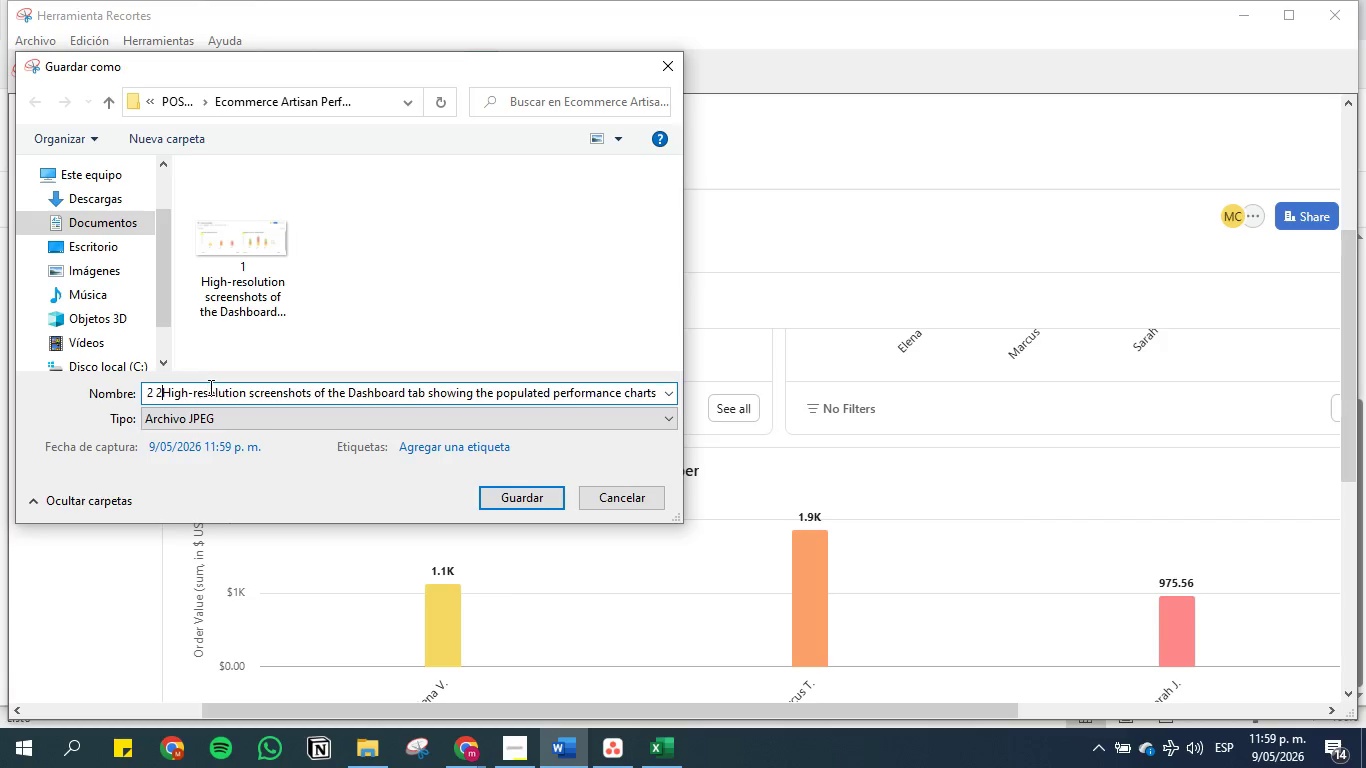 
key(Backspace)
 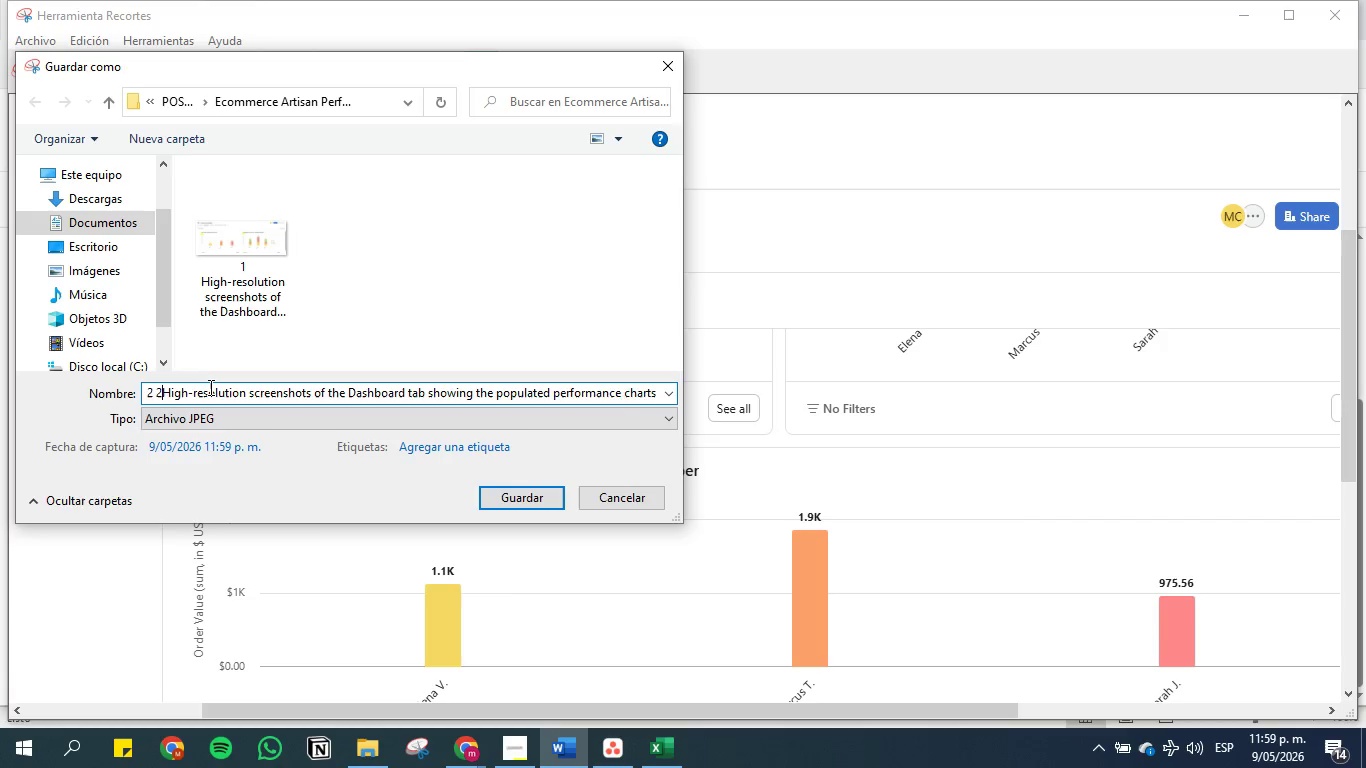 
key(Backspace)
 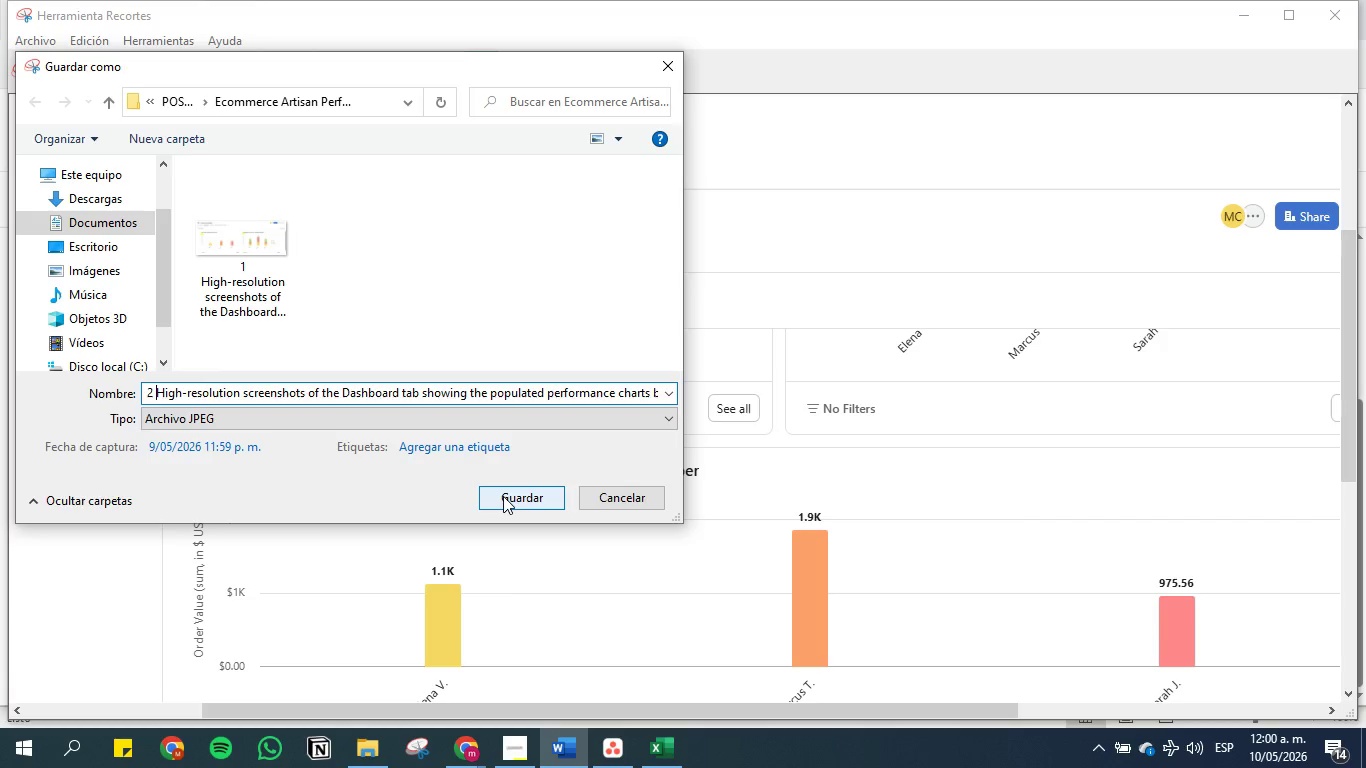 
left_click([509, 499])
 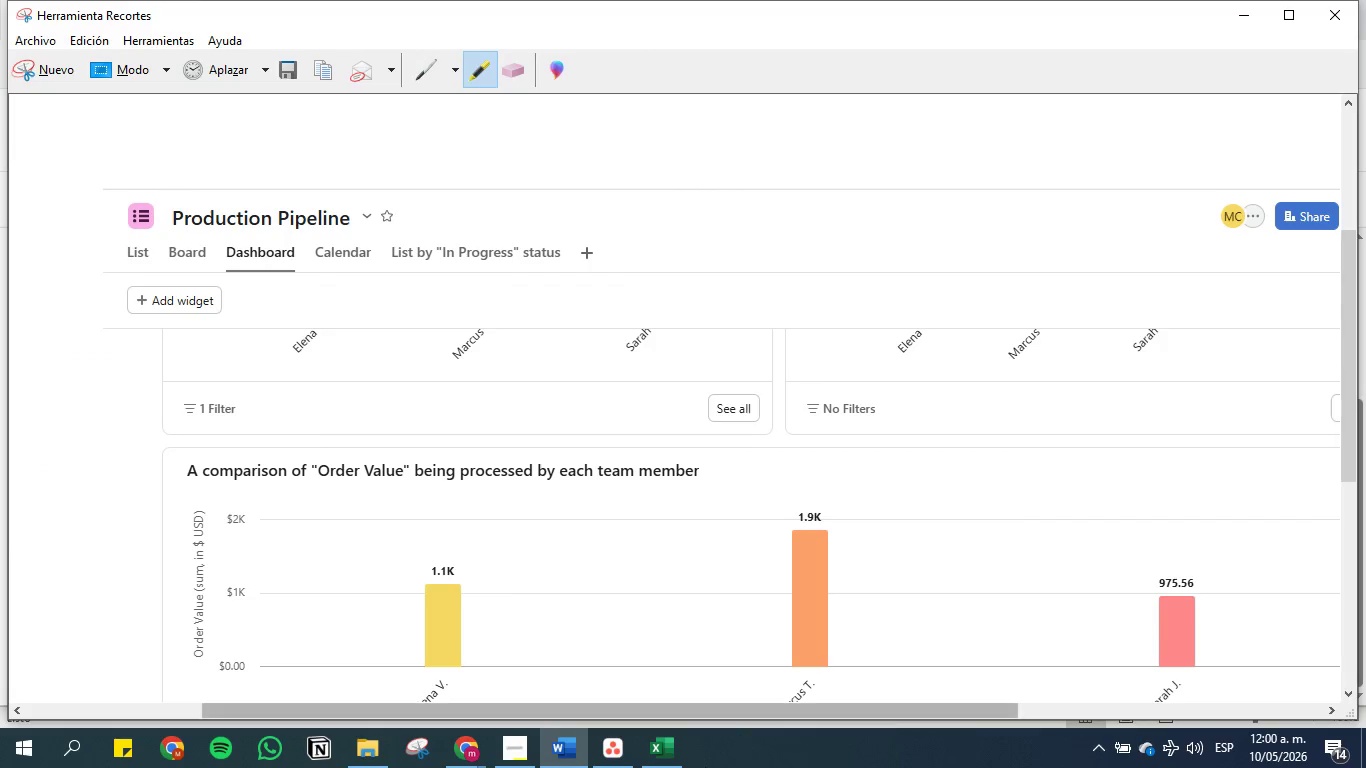 
left_click([567, 751])
 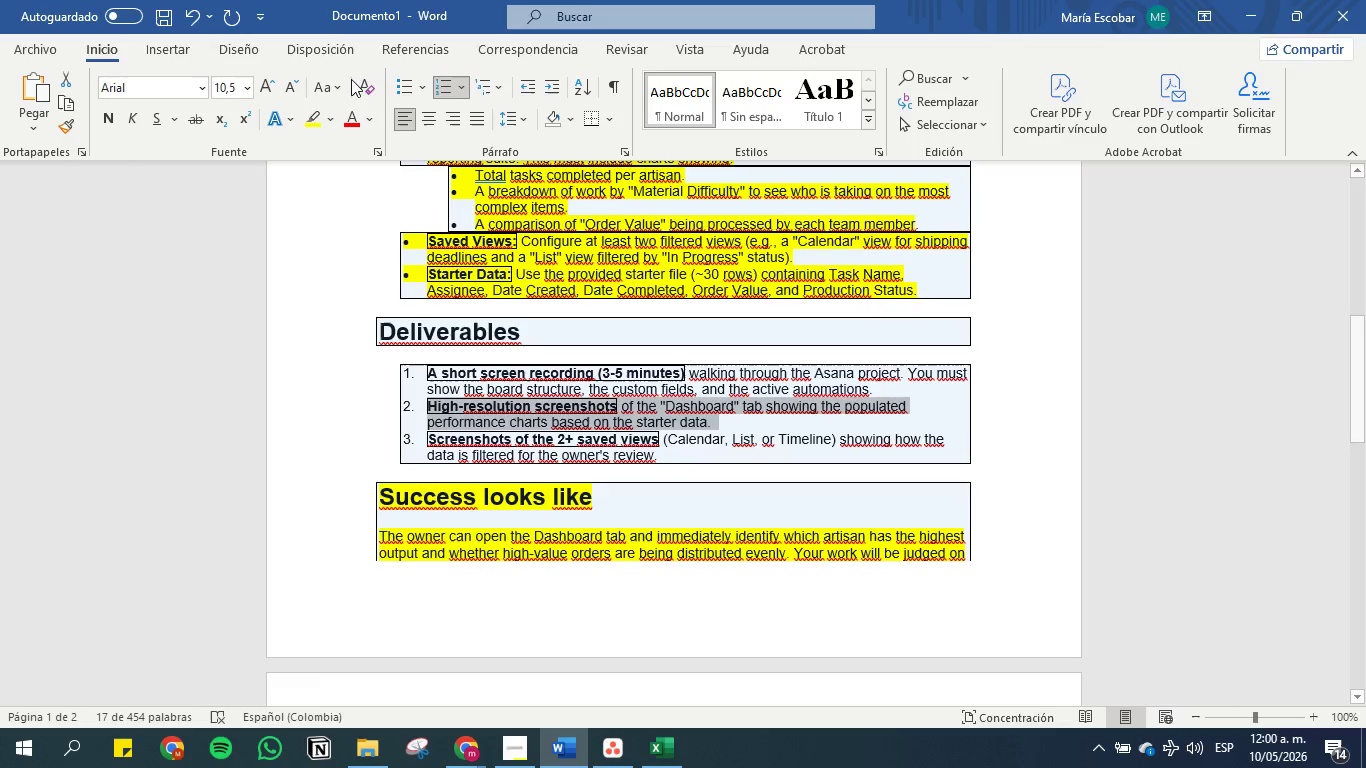 
left_click([318, 115])
 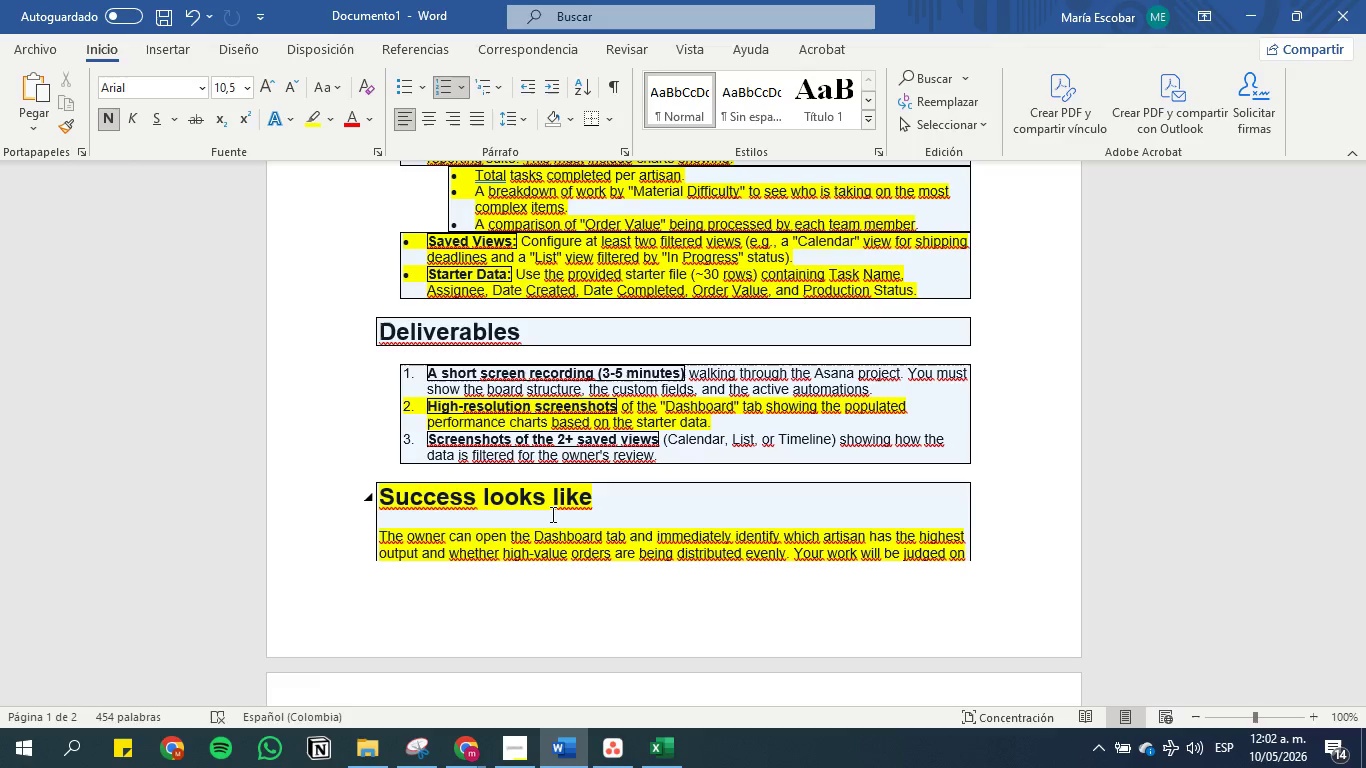 
wait(136.67)
 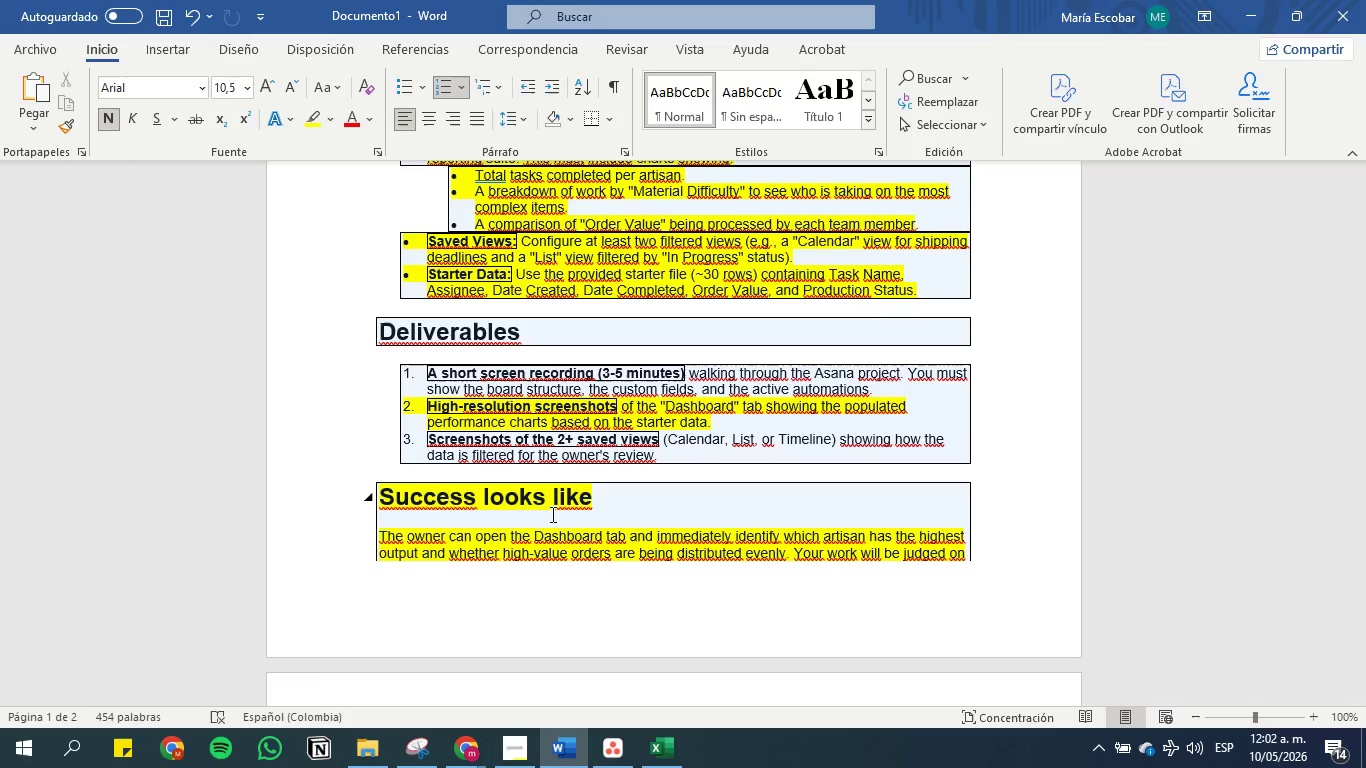 
left_click([548, 391])
 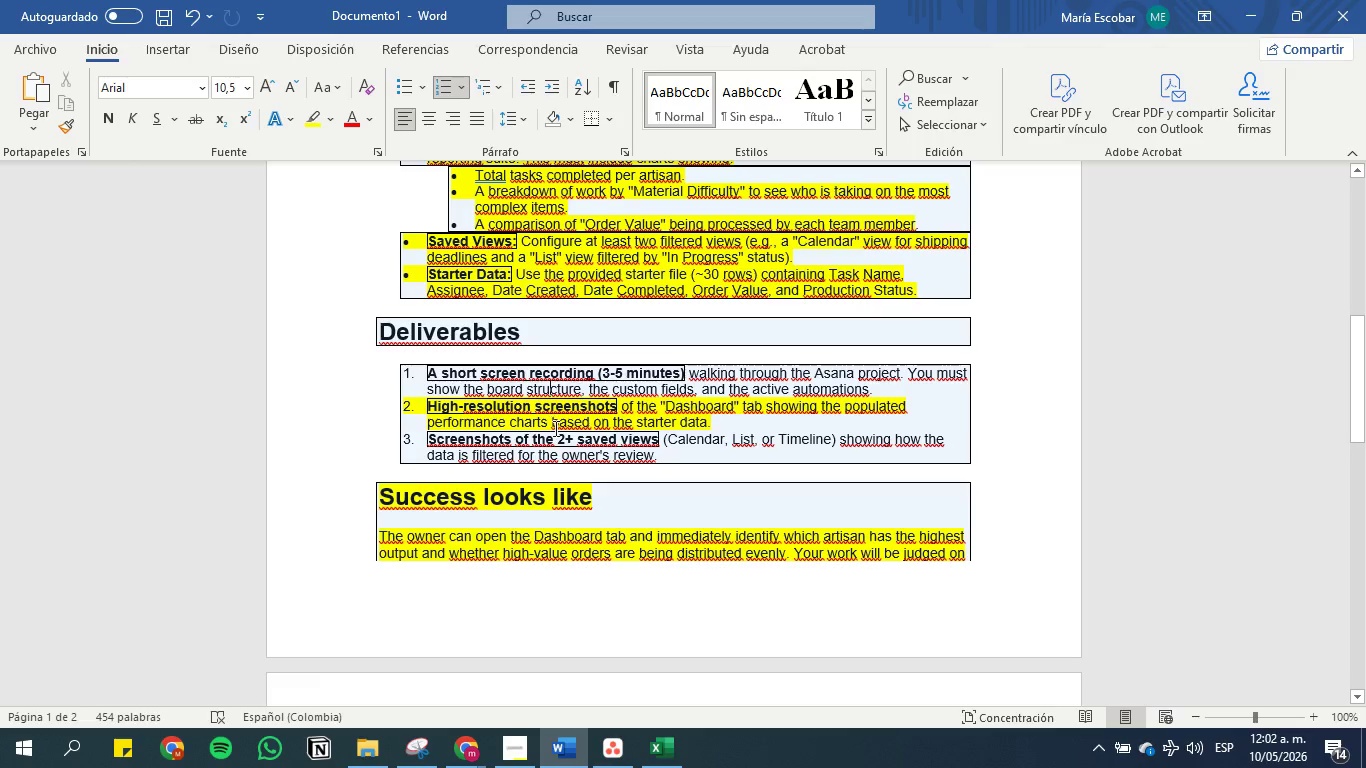 
left_click([554, 428])
 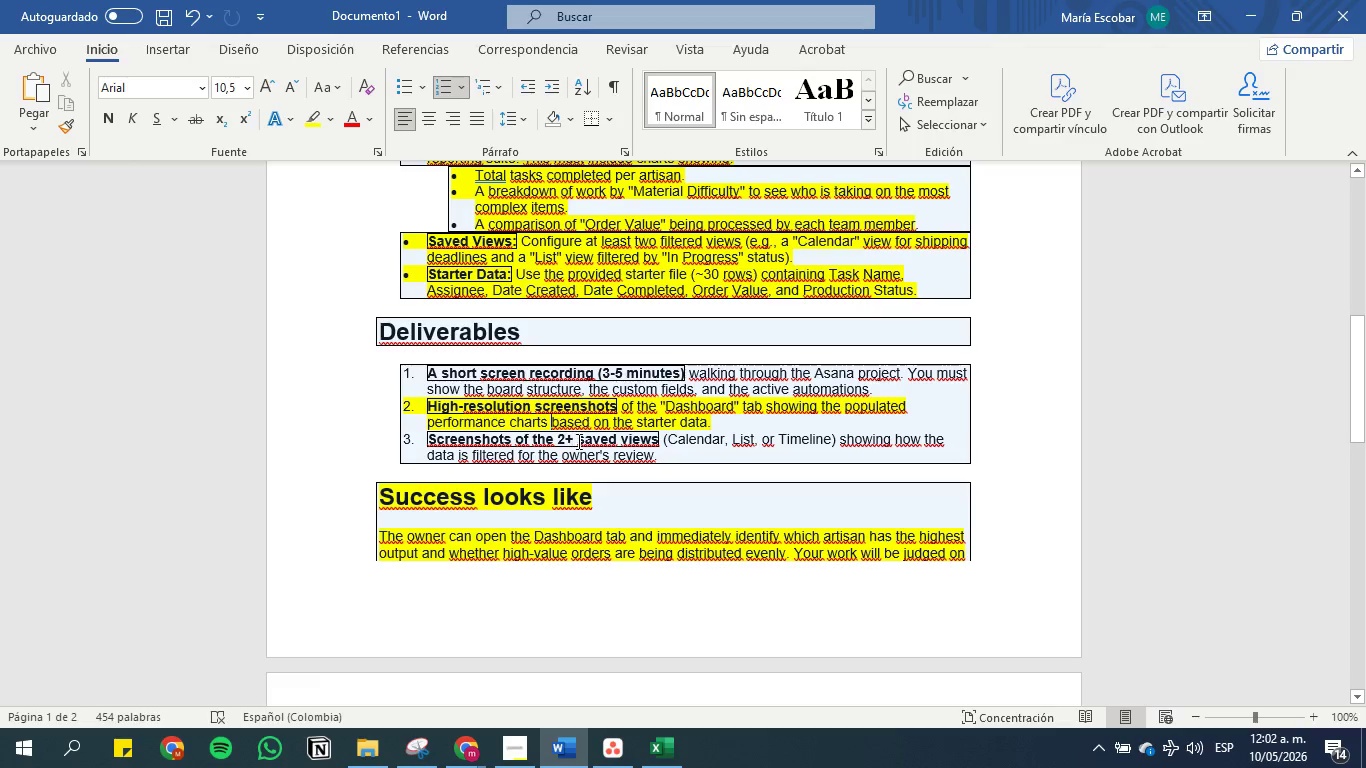 
left_click([577, 441])